 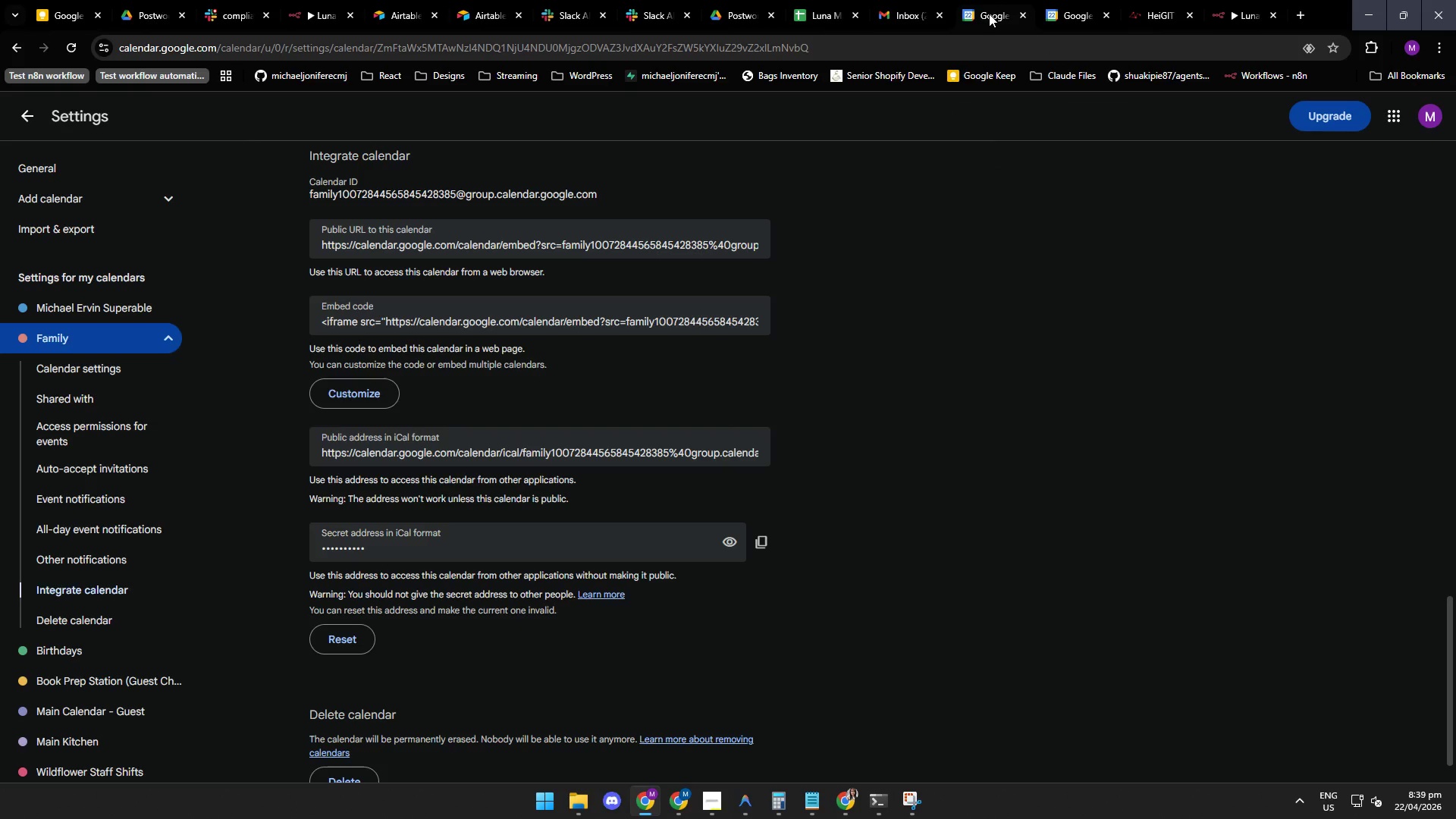 
left_click([1071, 16])
 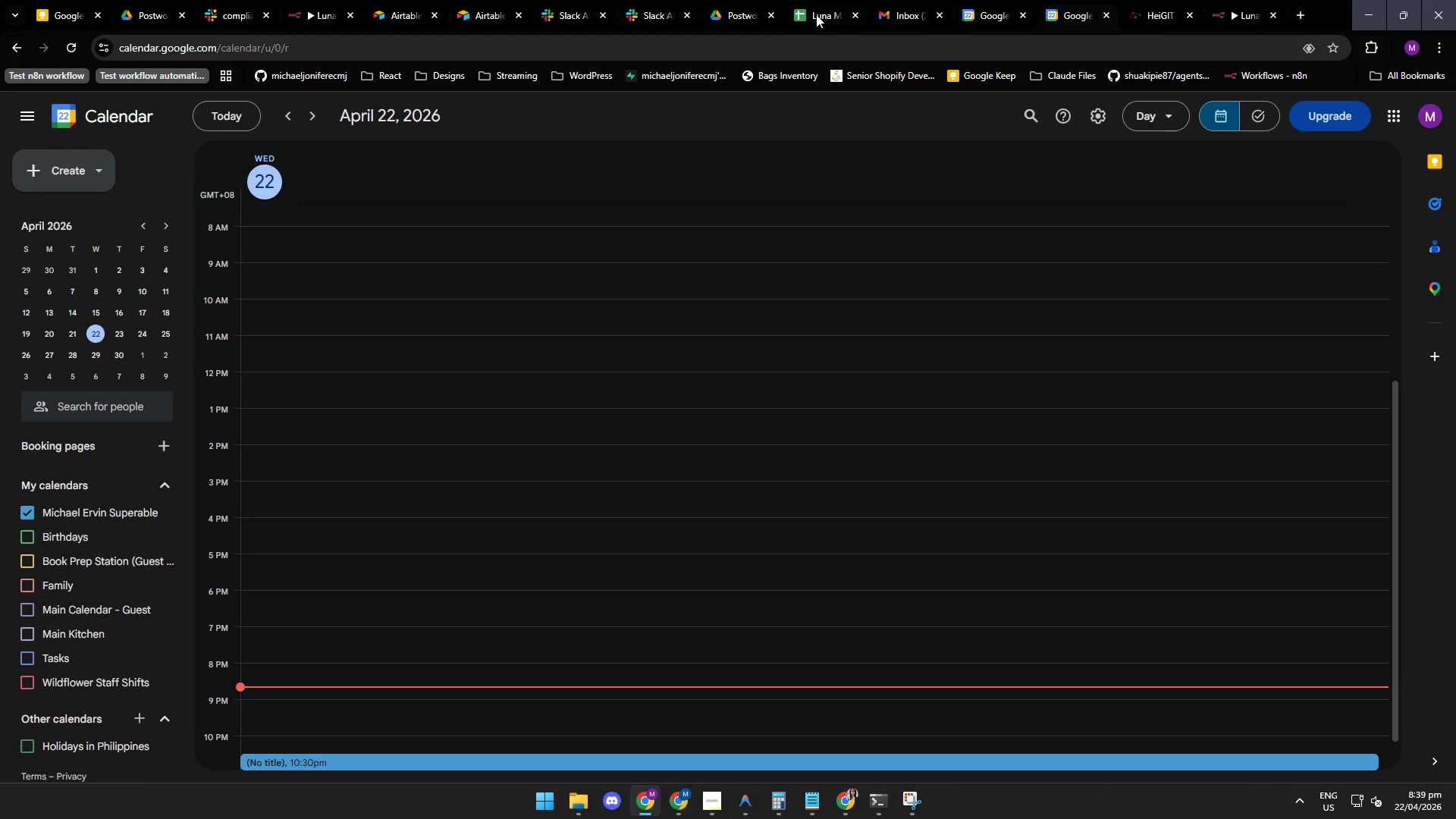 
wait(7.36)
 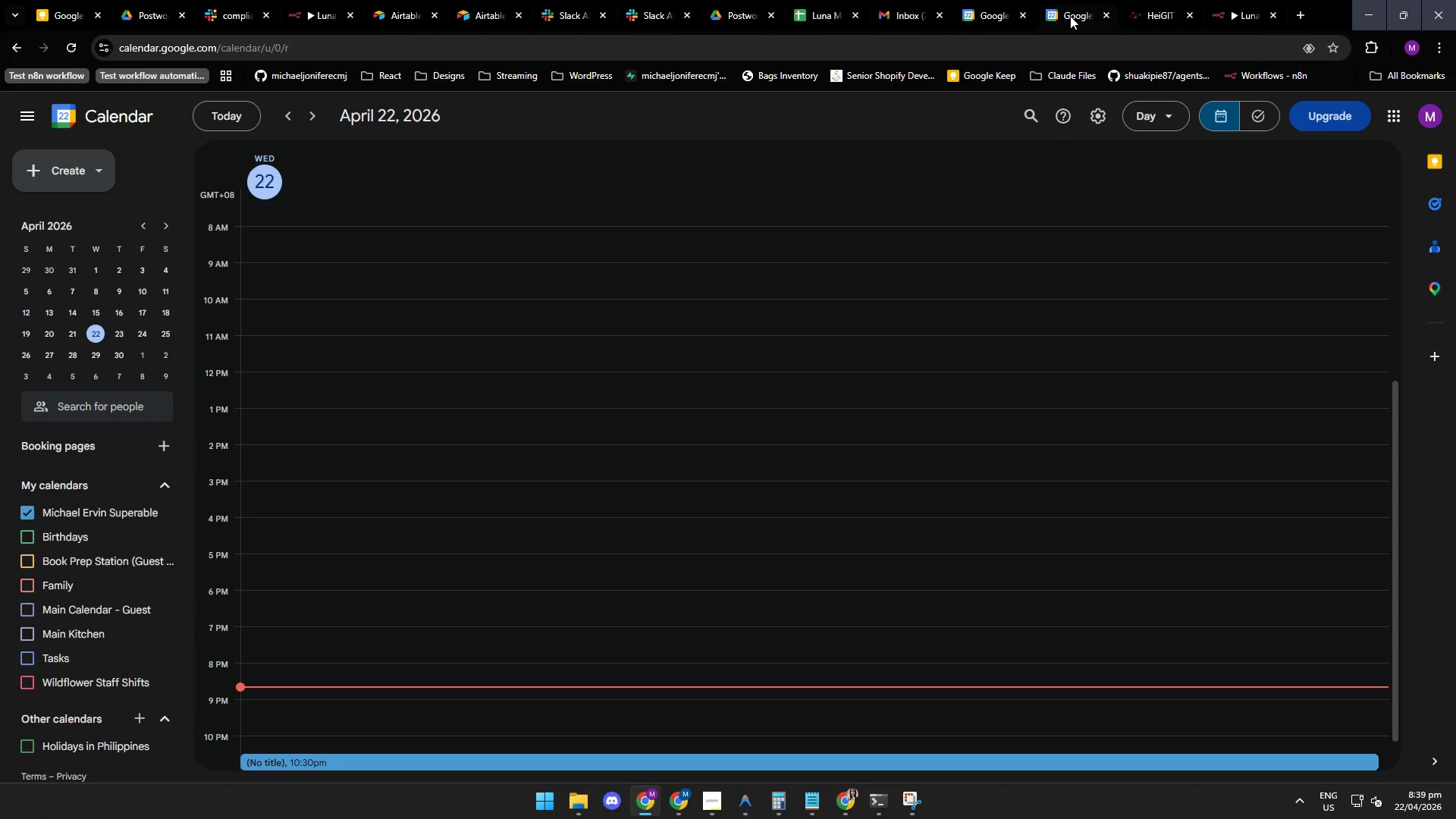 
left_click([814, 15])
 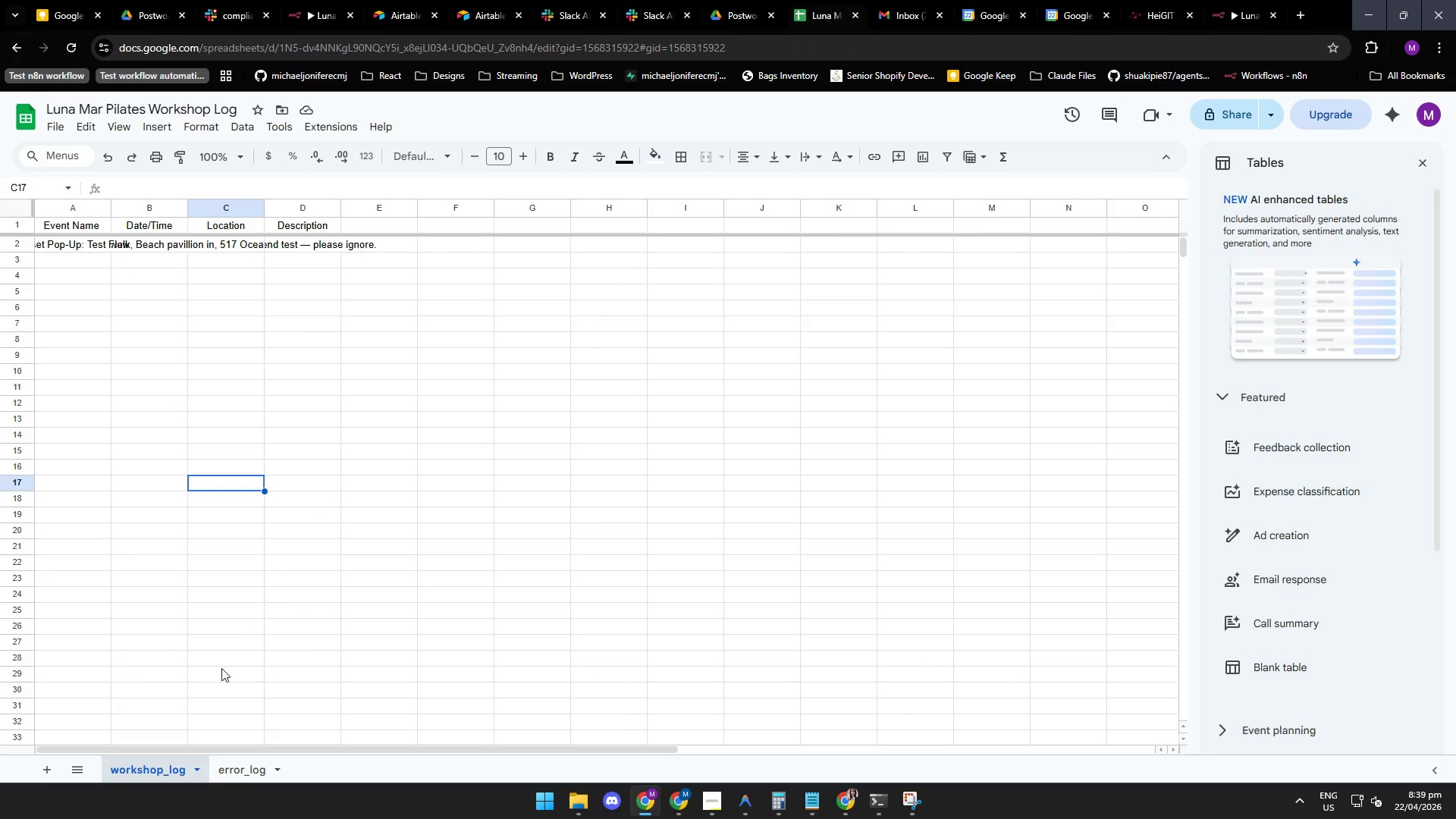 
left_click([155, 772])
 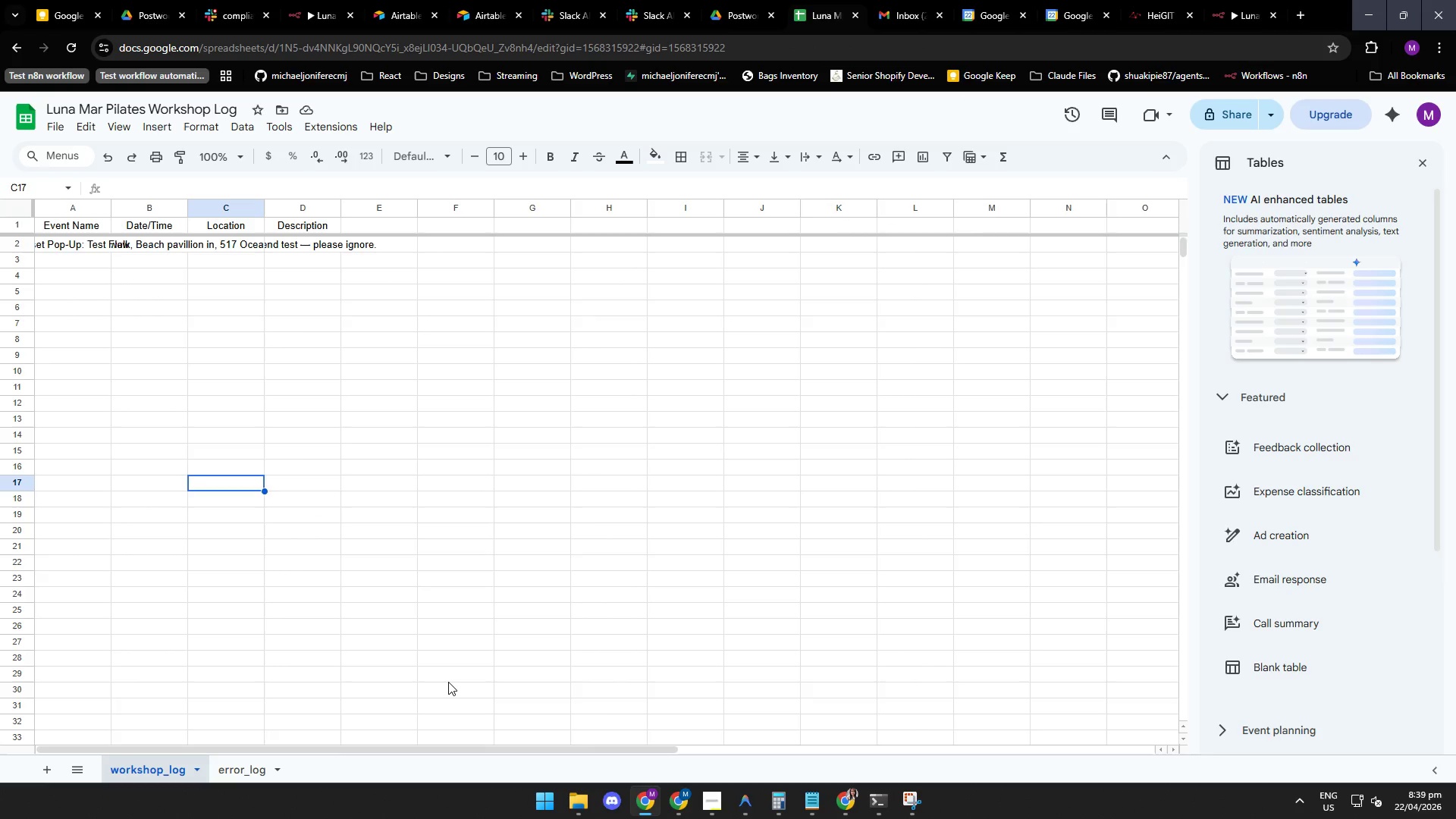 
wait(8.5)
 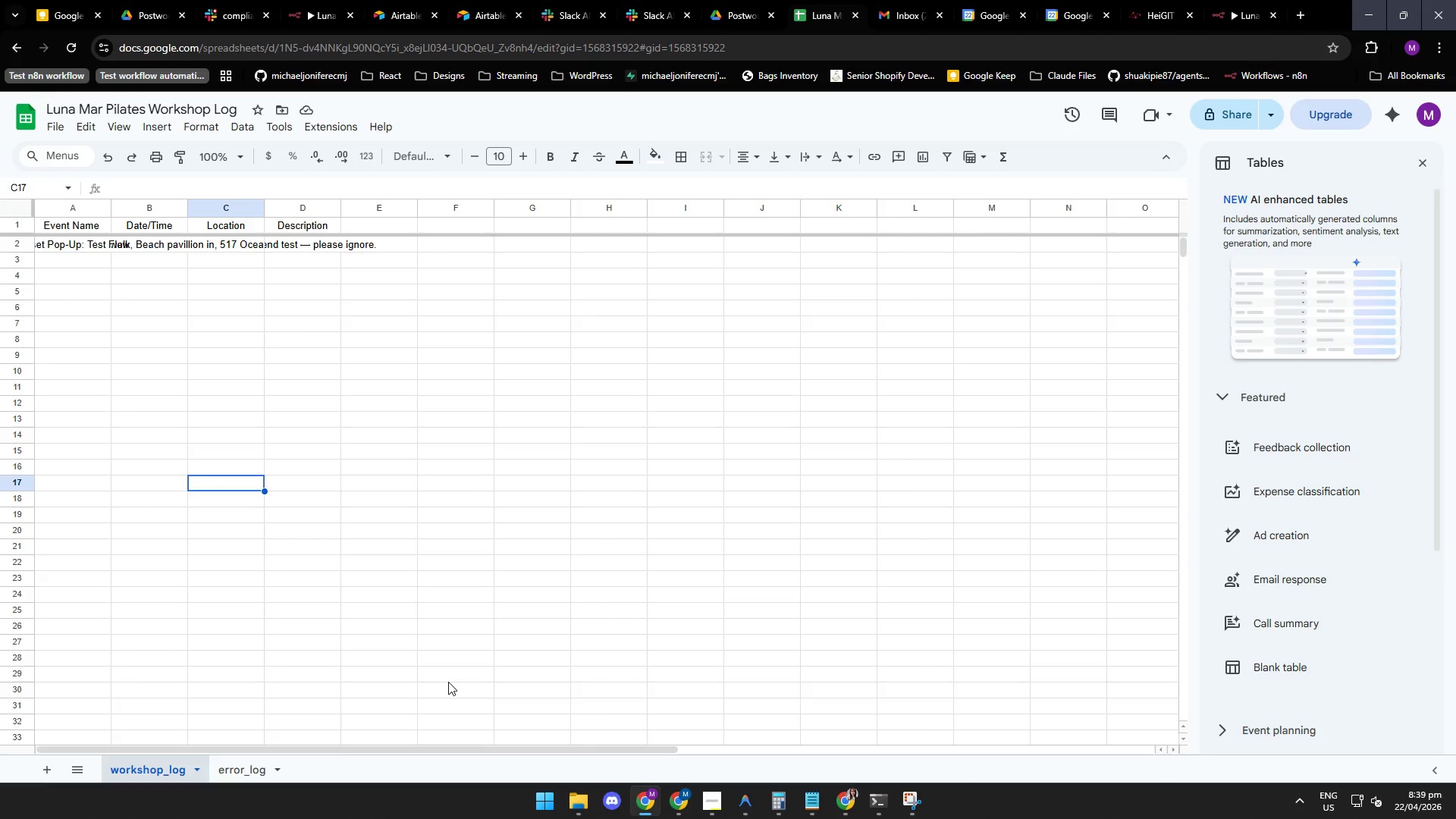 
left_click([746, 806])
 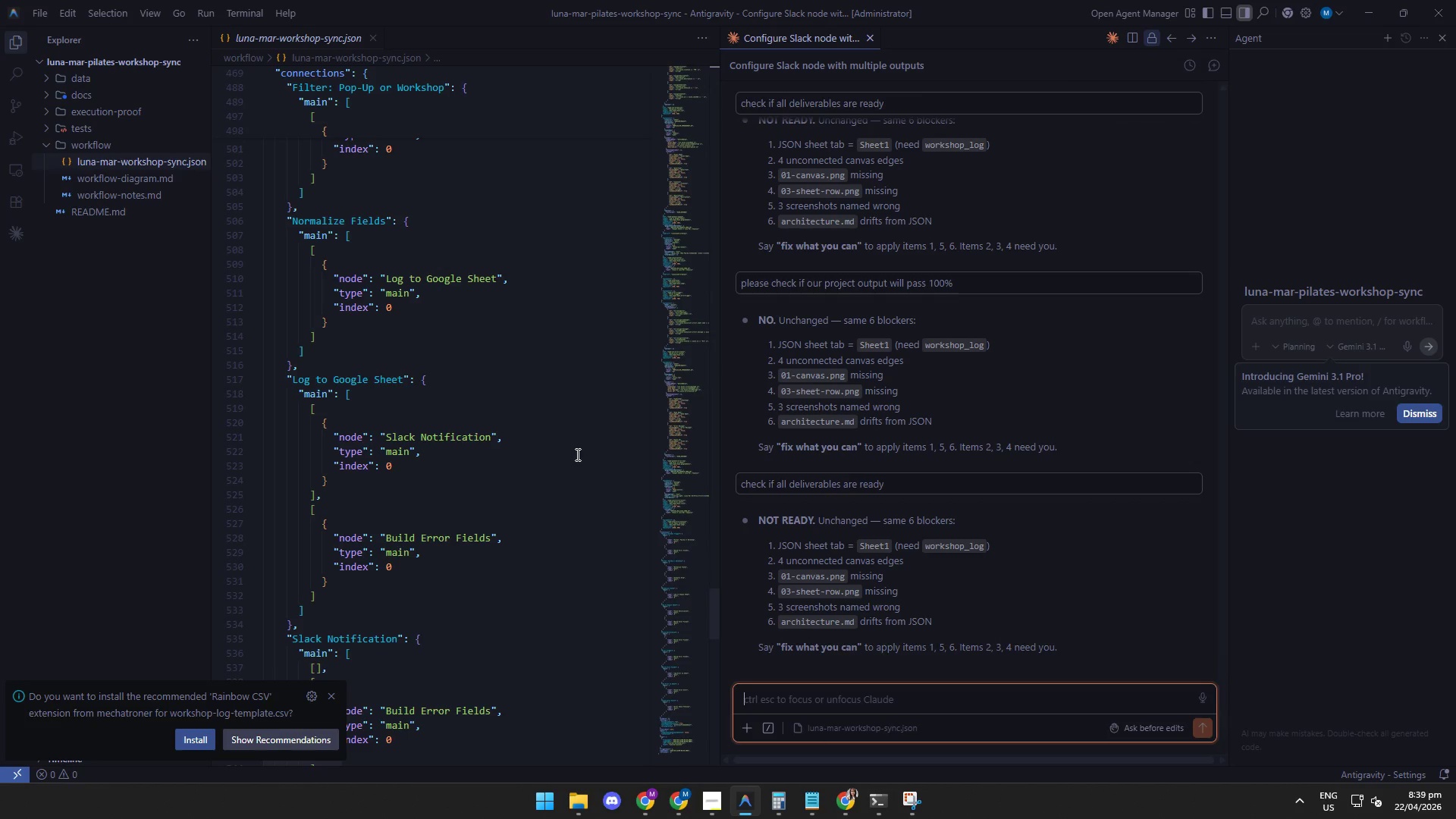 
wait(11.64)
 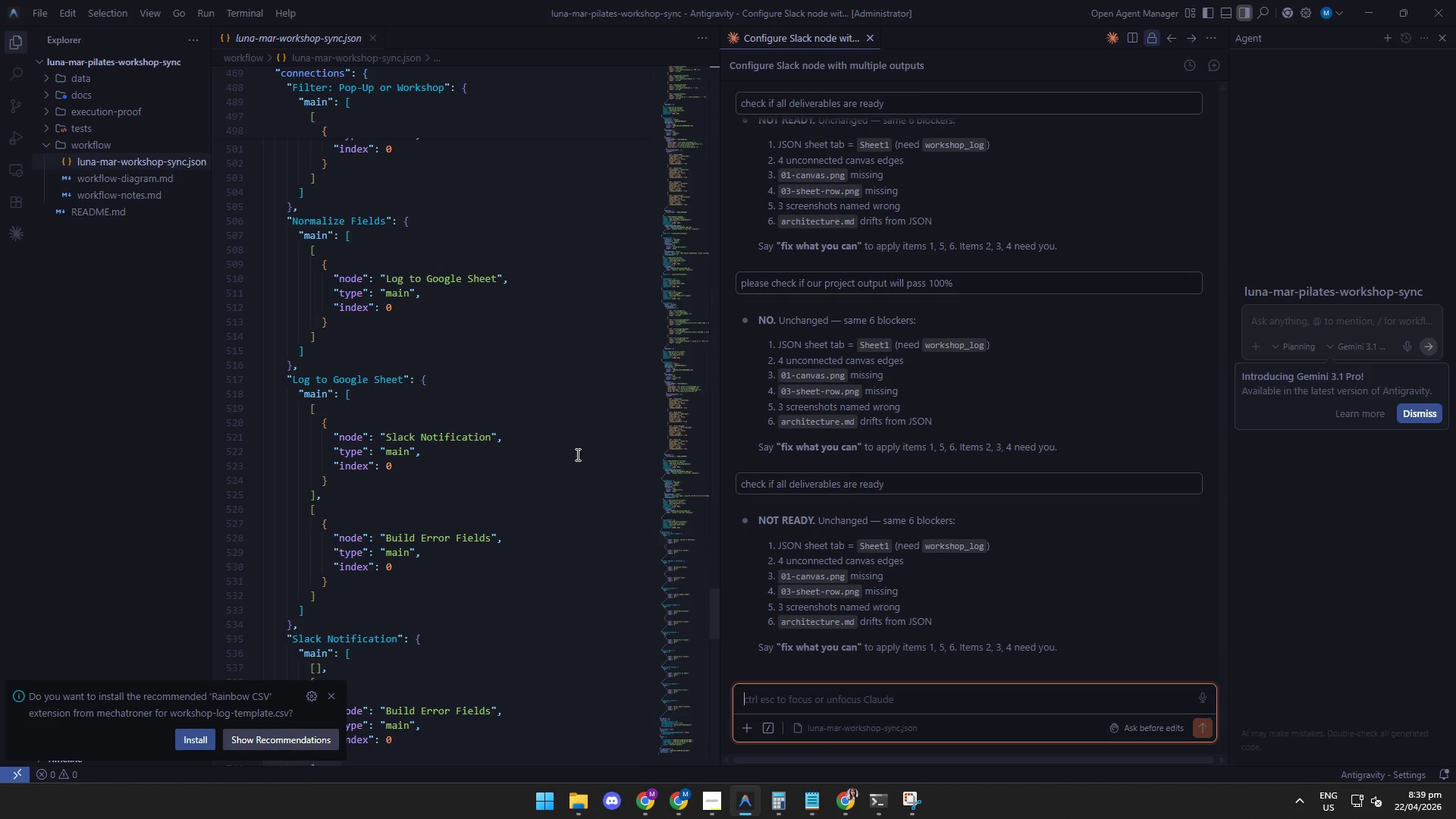 
scroll: coordinate [580, 455], scroll_direction: down, amount: 3.0
 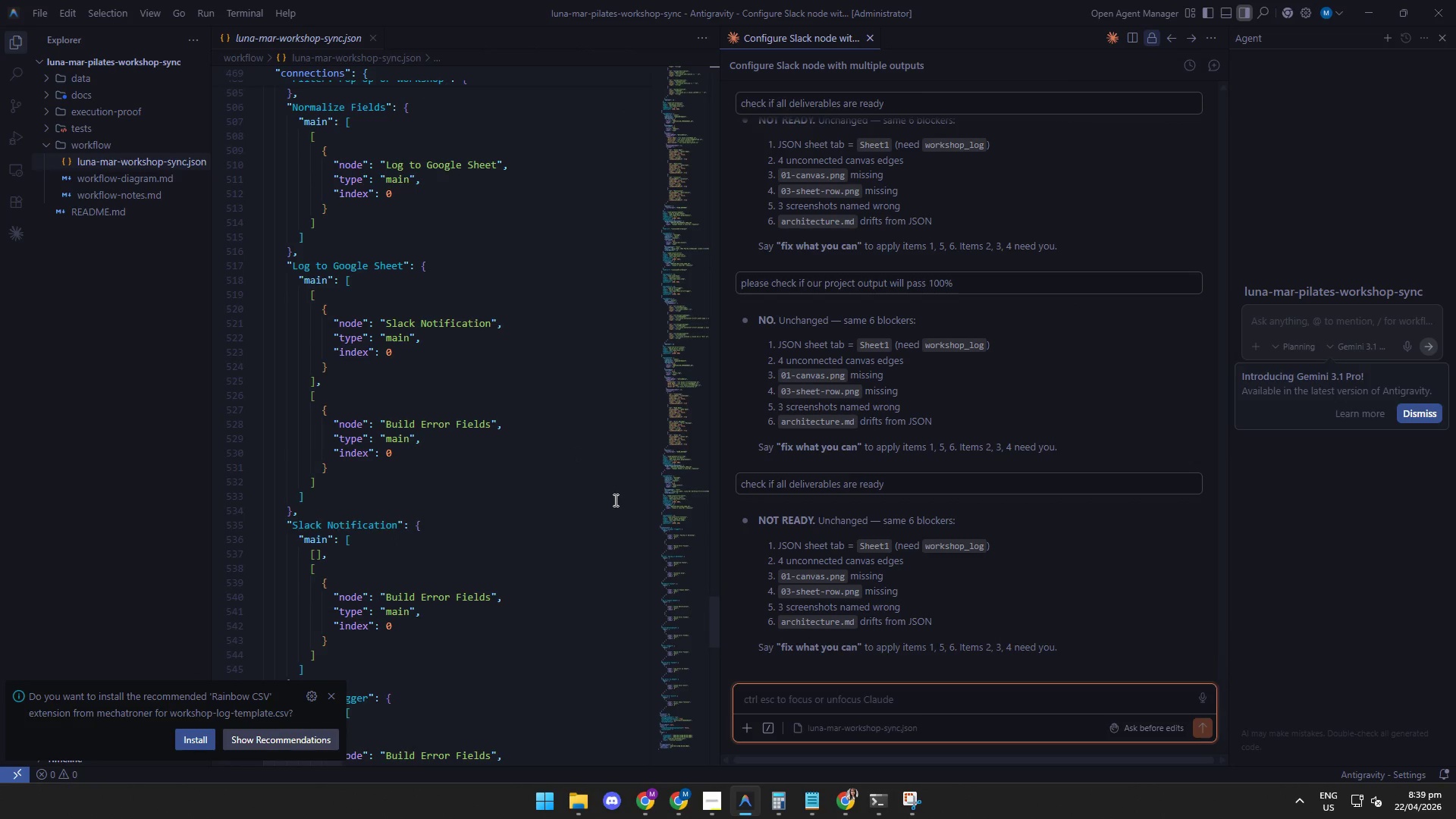 
left_click([644, 810])
 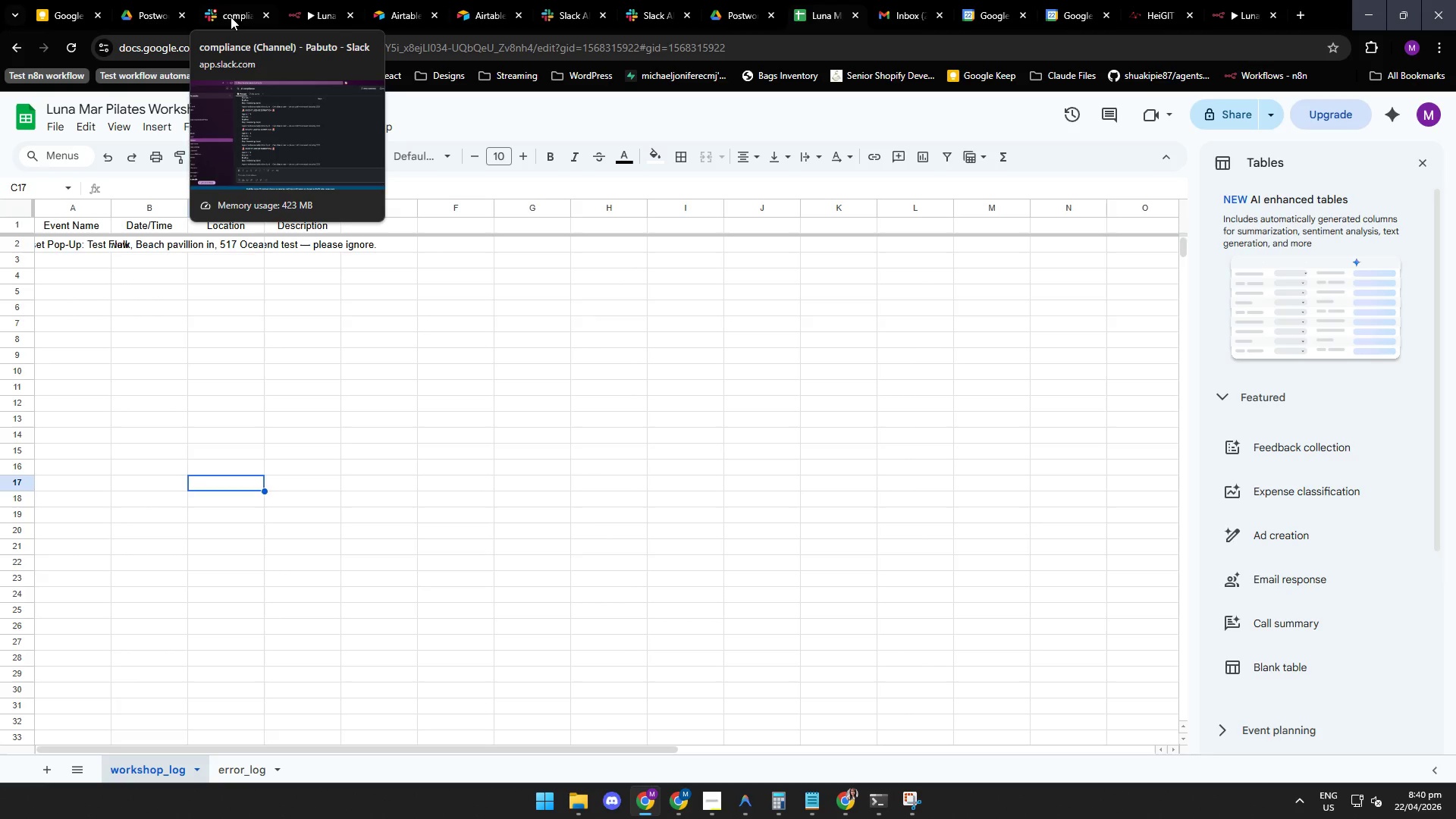 
left_click([230, 14])
 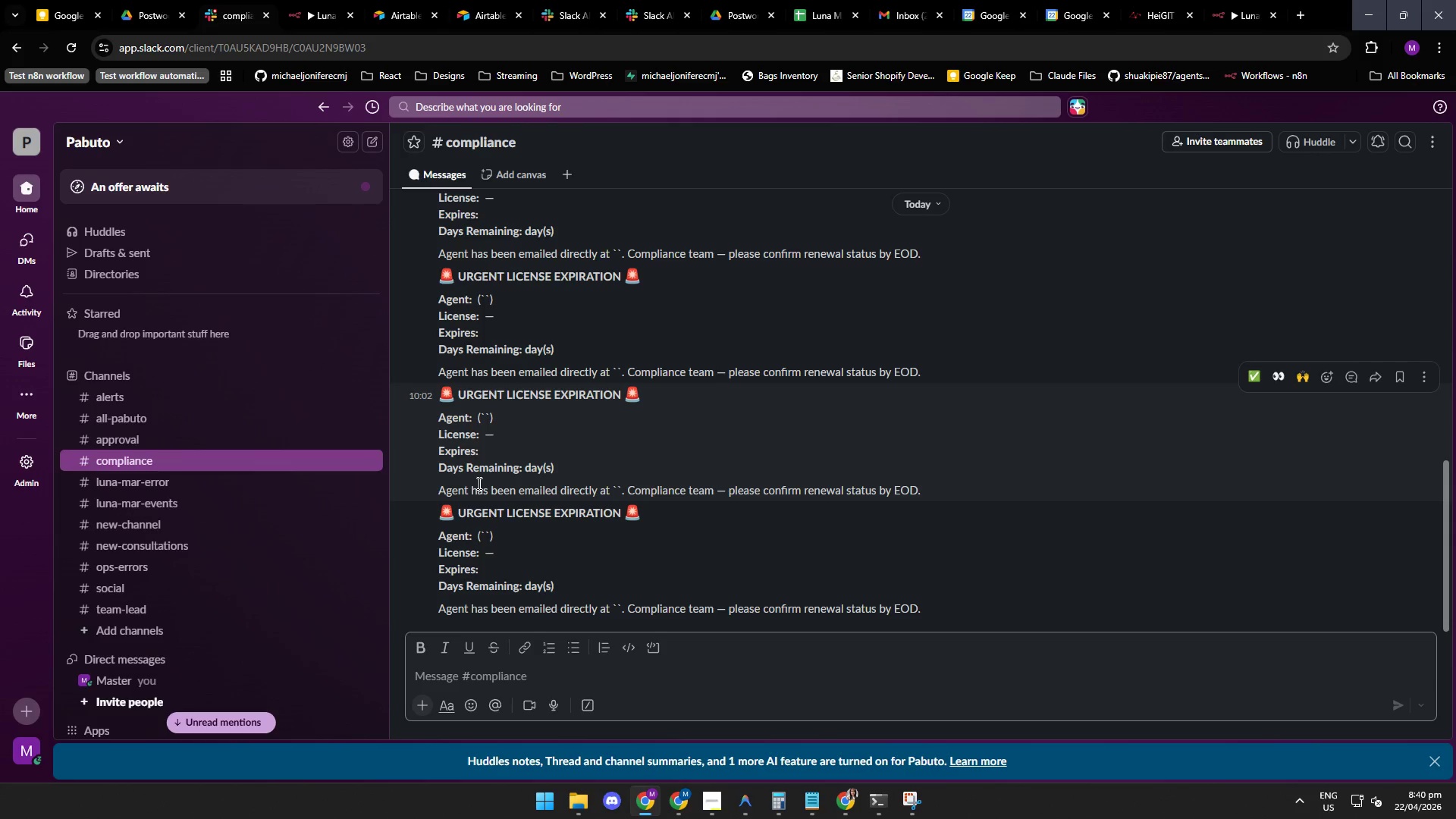 
mouse_move([629, 64])
 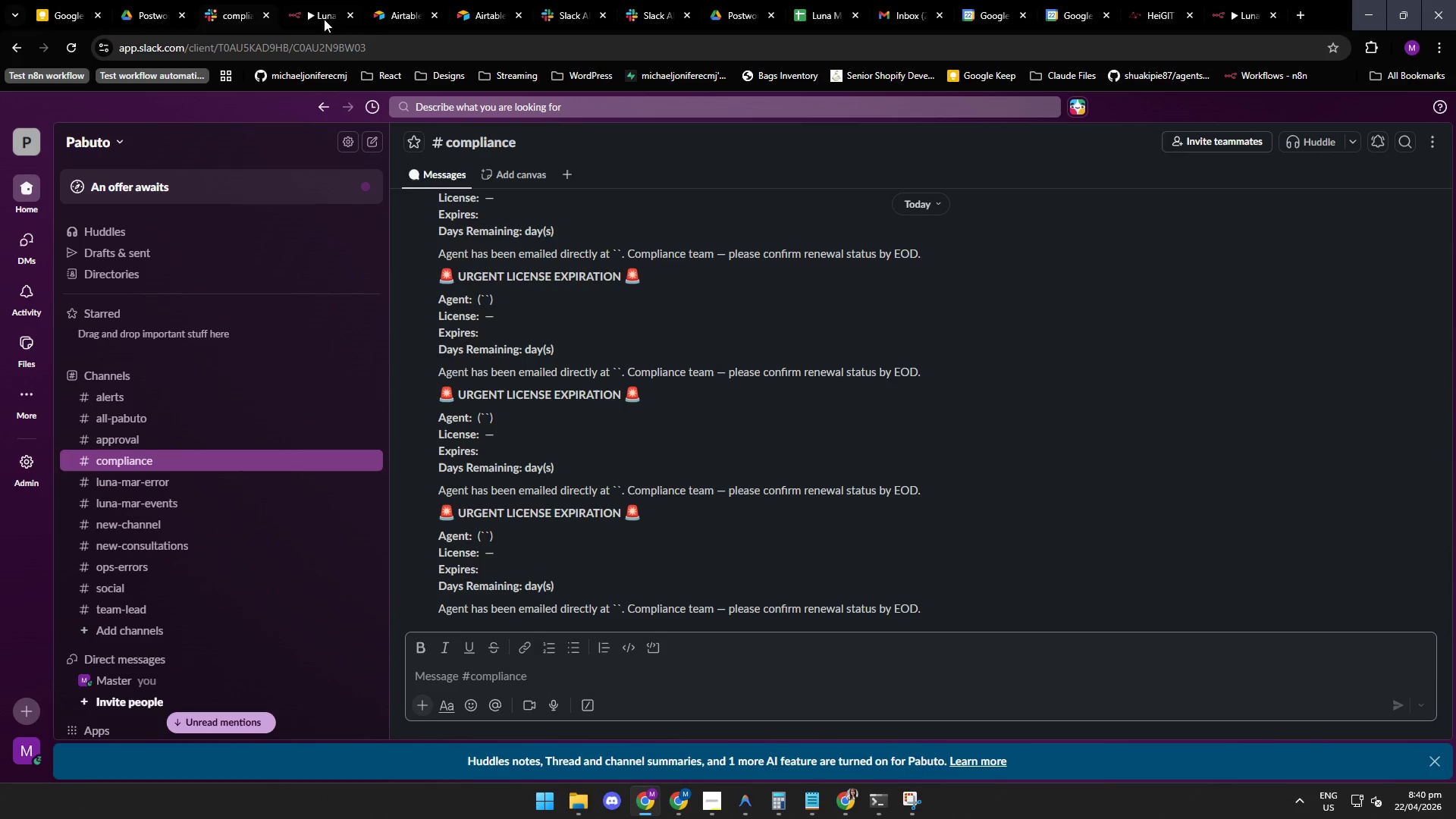 
left_click([315, 13])
 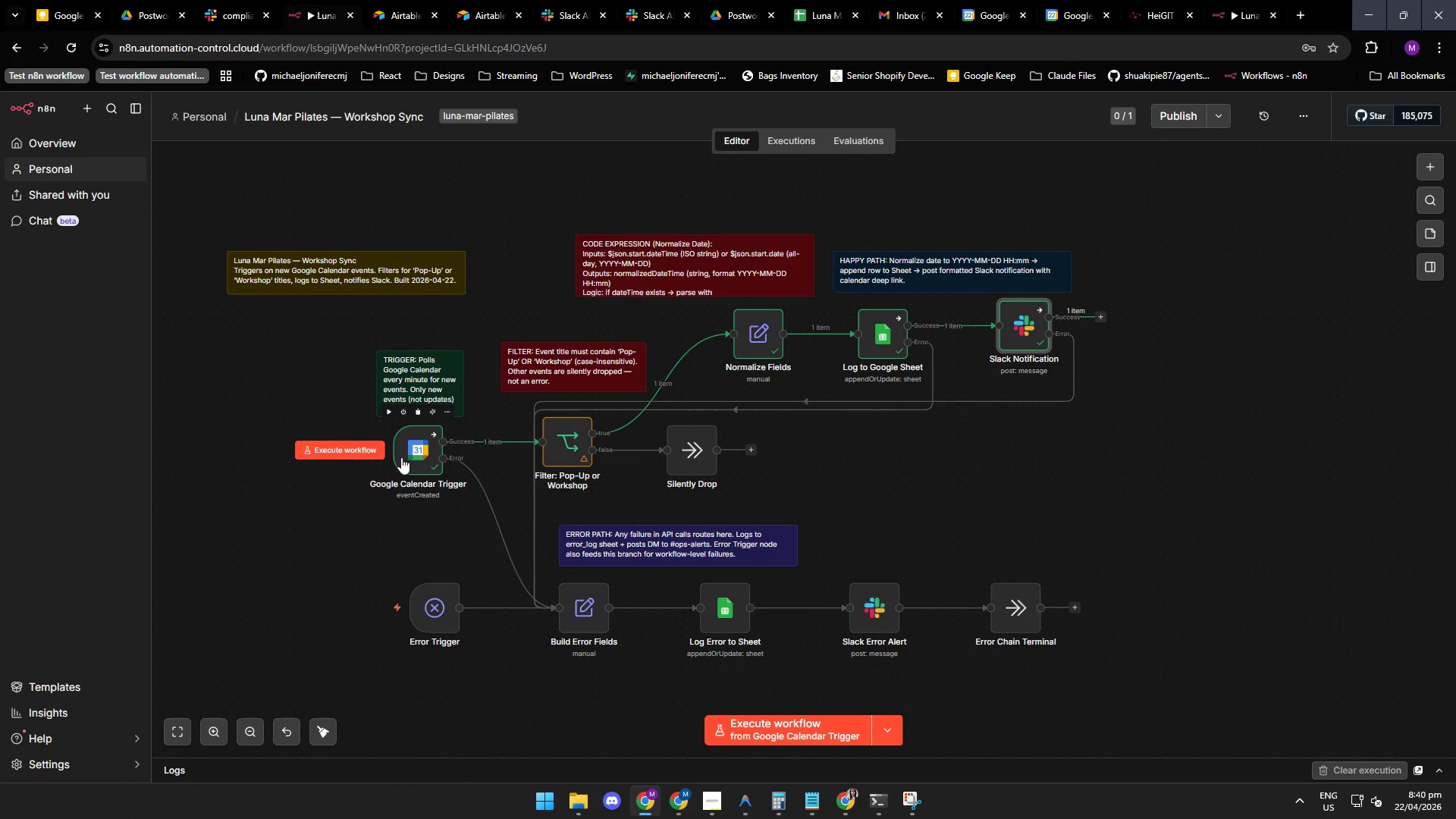 
double_click([405, 461])
 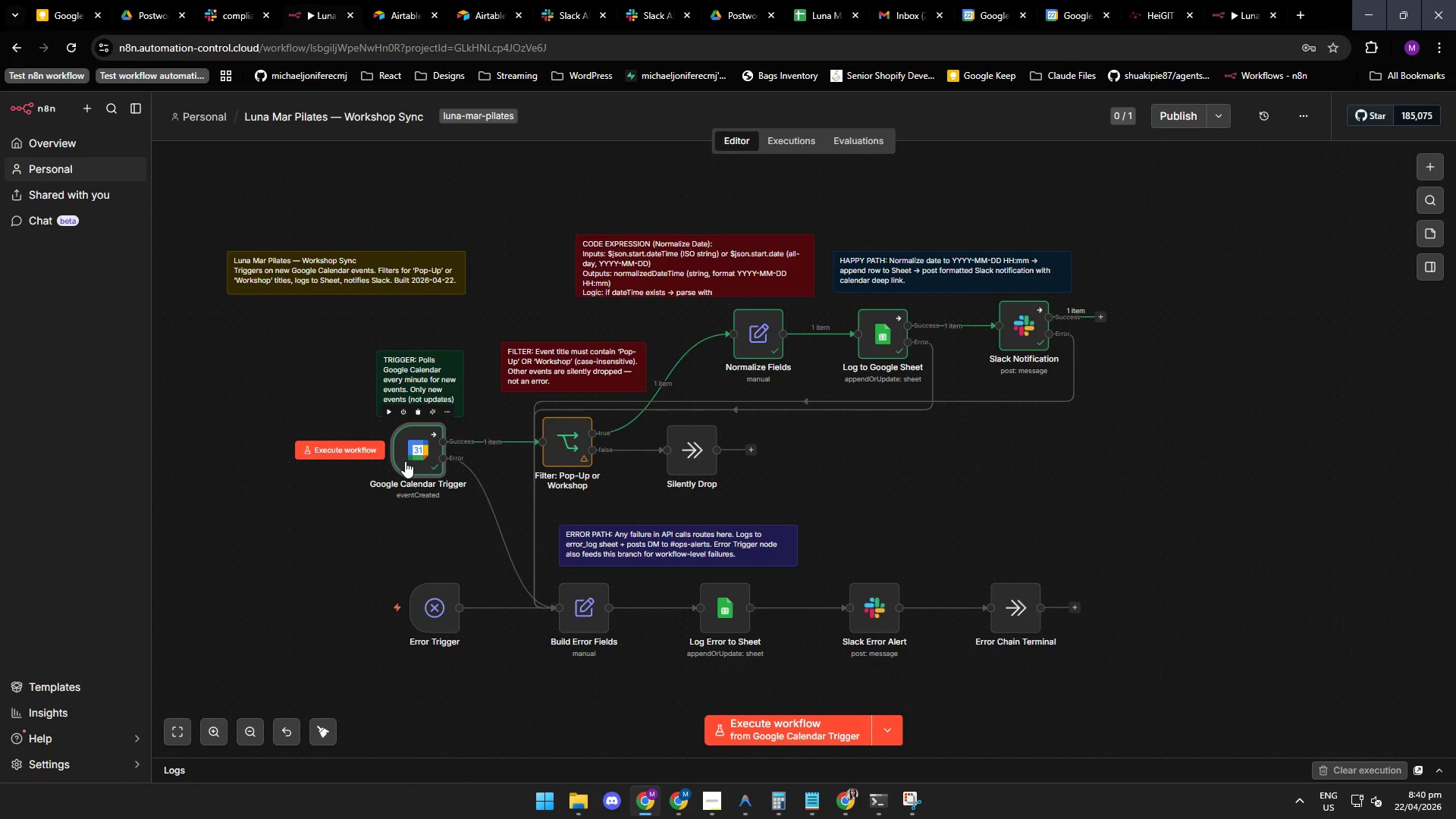 
triple_click([405, 461])
 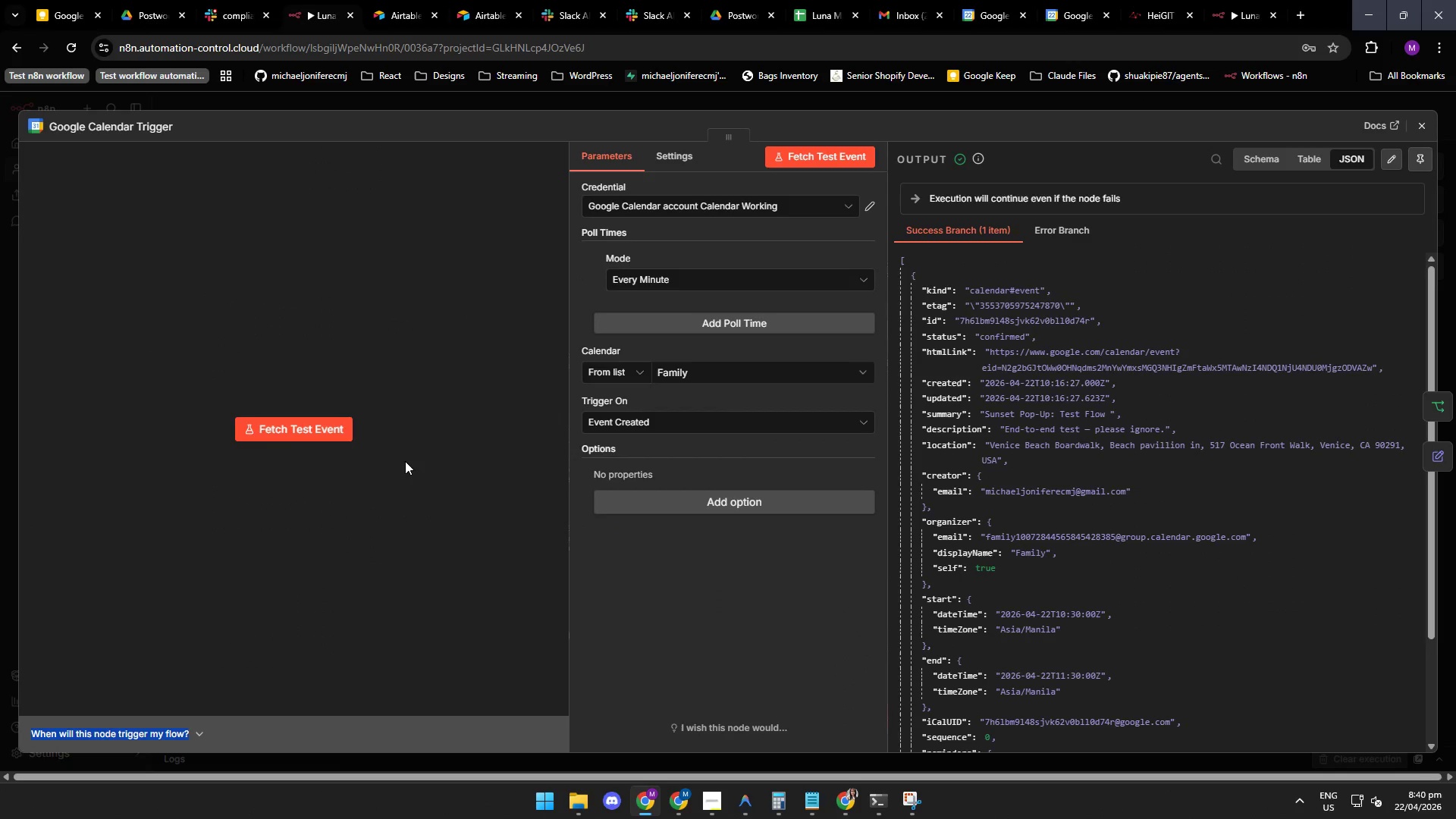 
triple_click([405, 461])
 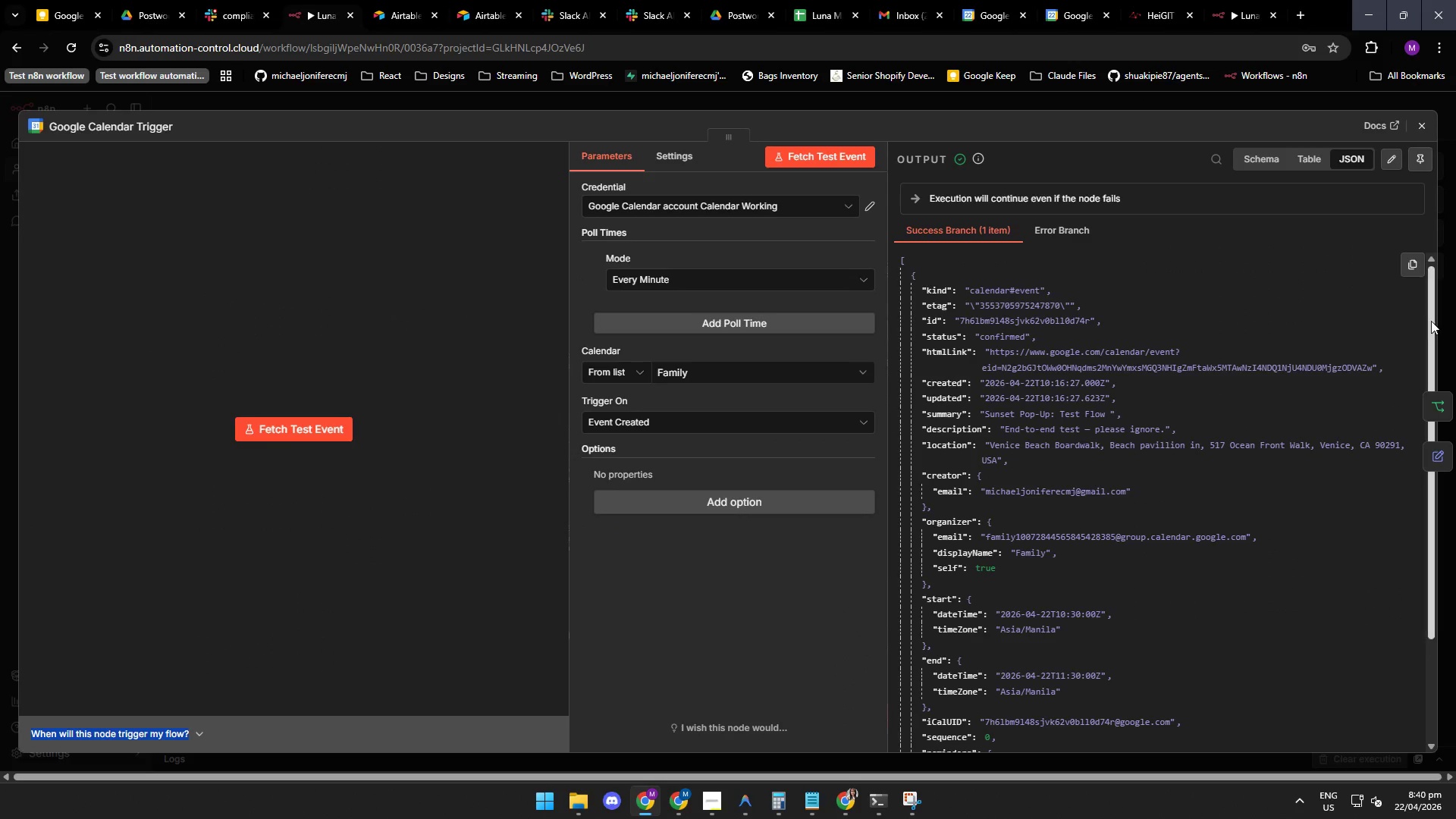 
left_click_drag(start_coordinate=[1429, 315], to_coordinate=[1426, 320])
 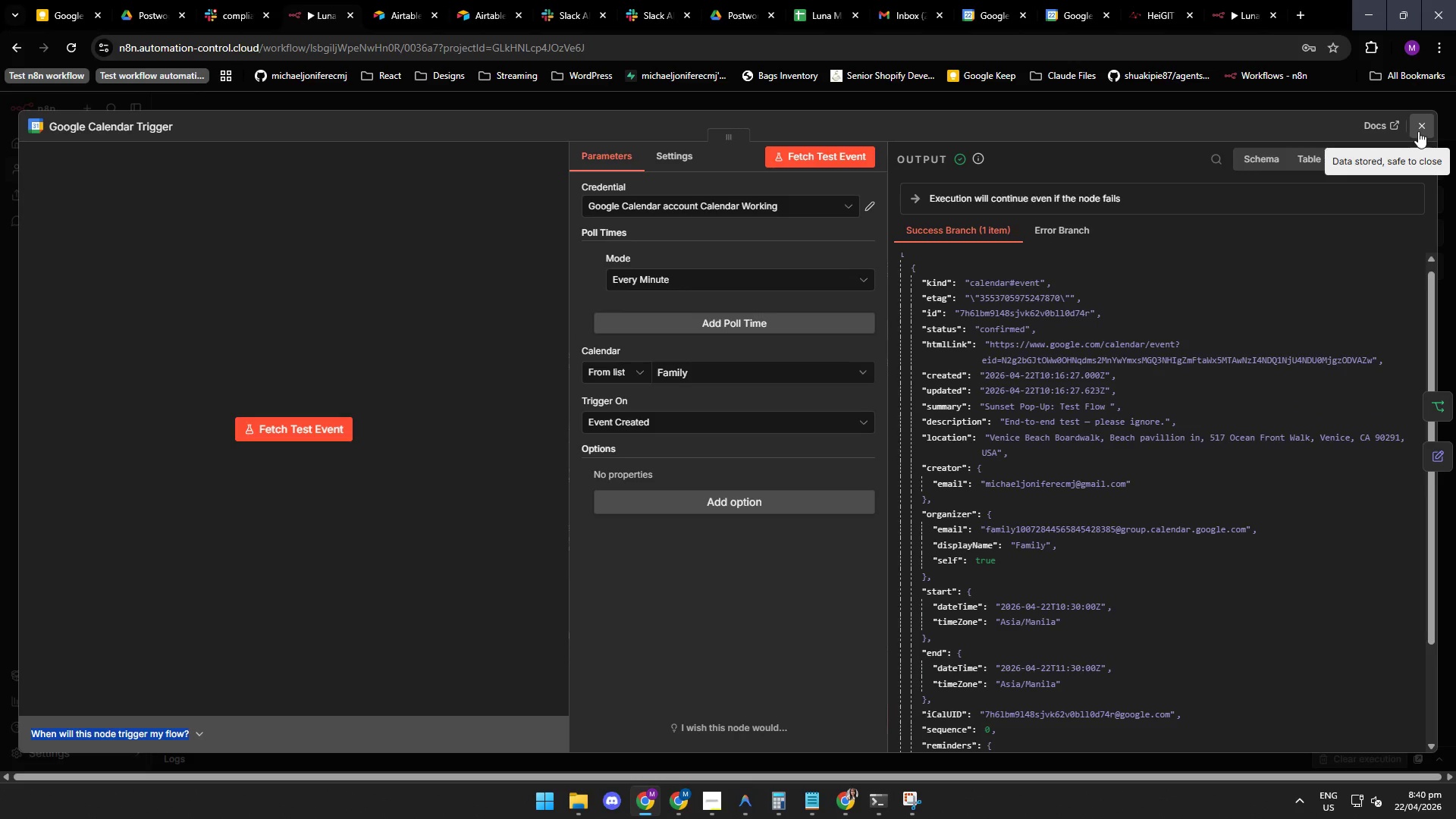 
left_click([1417, 129])
 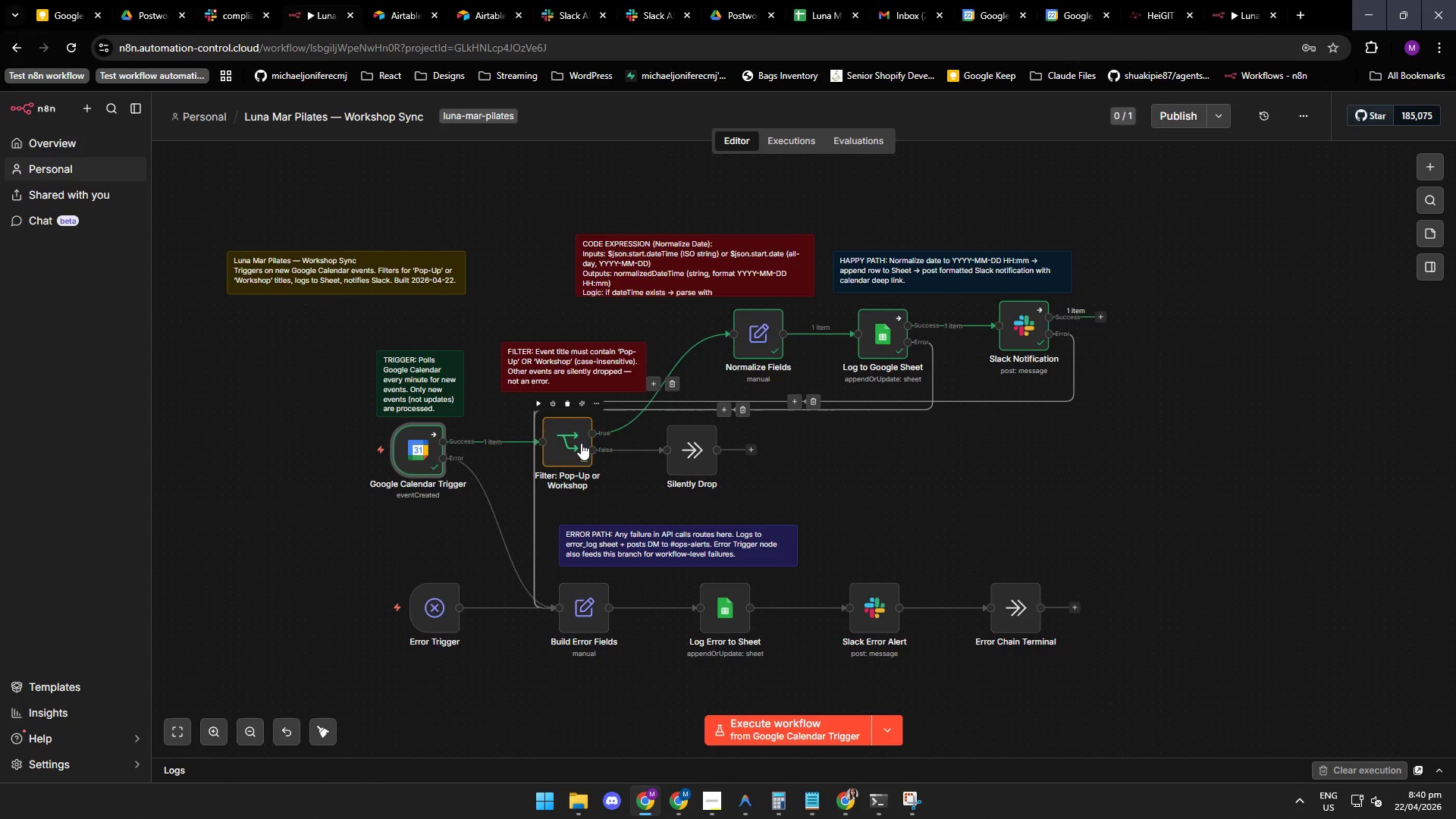 
double_click([572, 441])
 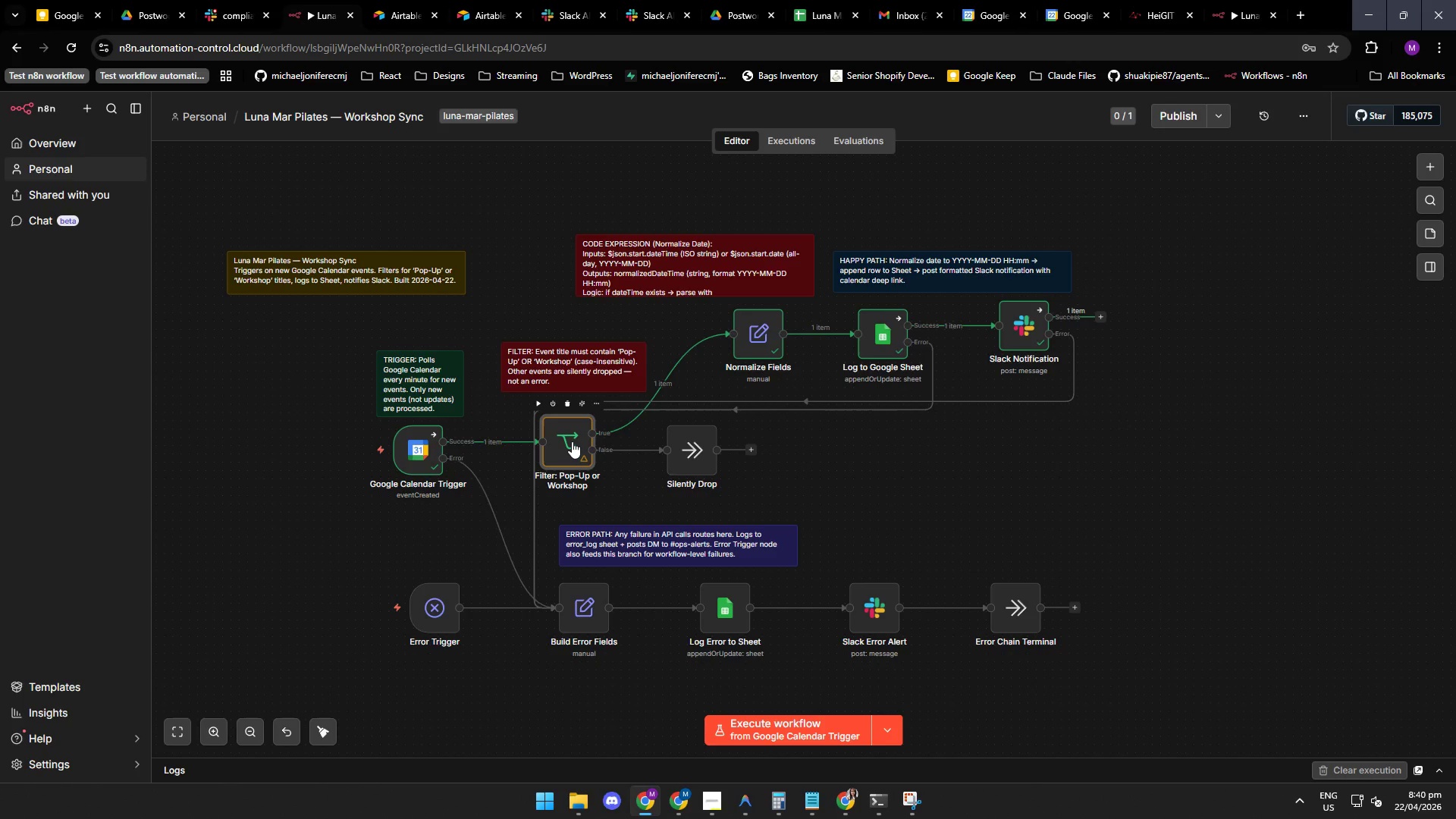 
triple_click([572, 441])
 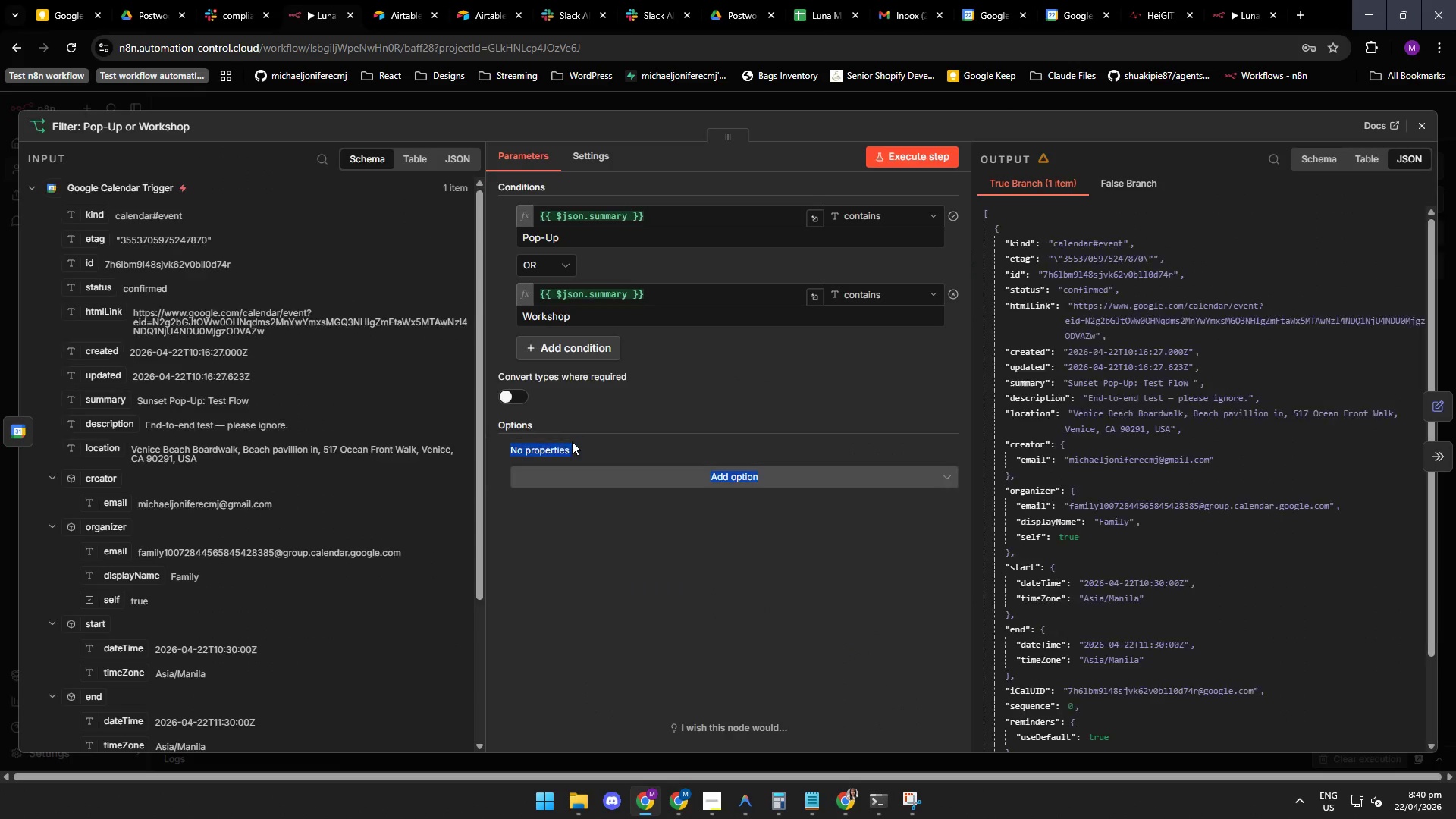 
triple_click([572, 441])
 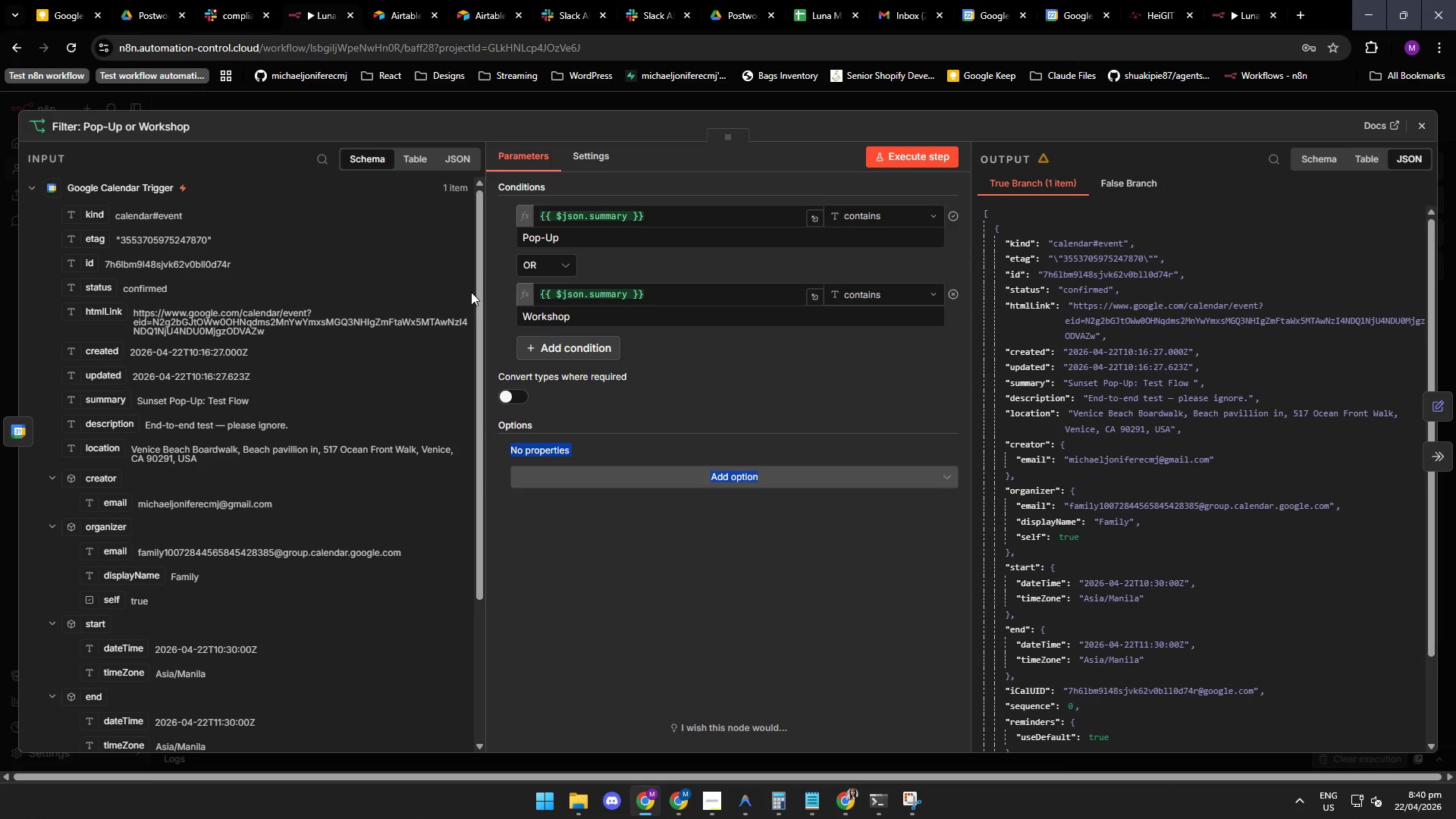 
left_click_drag(start_coordinate=[479, 290], to_coordinate=[470, 389])
 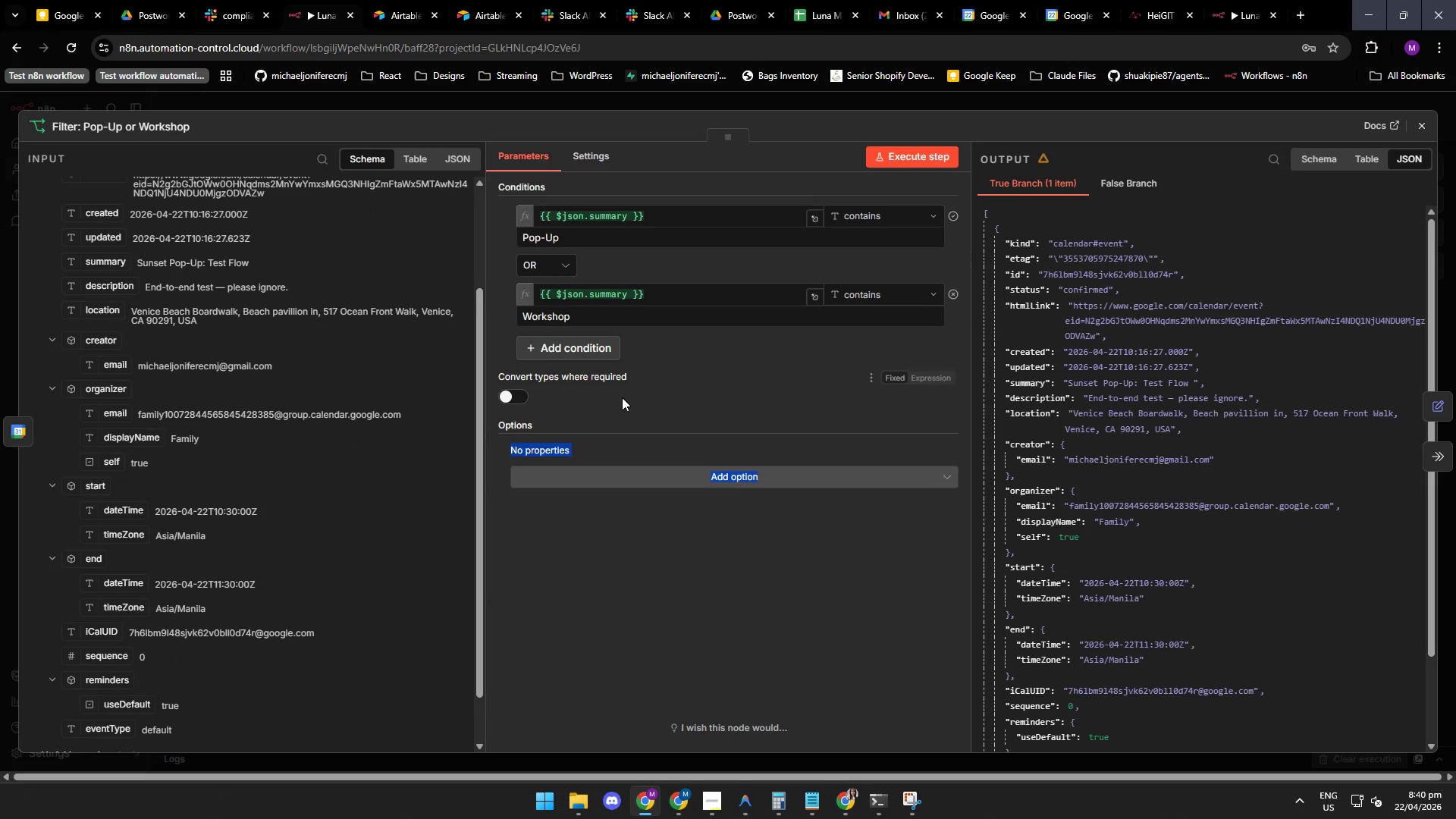 
mouse_move([1061, 178])
 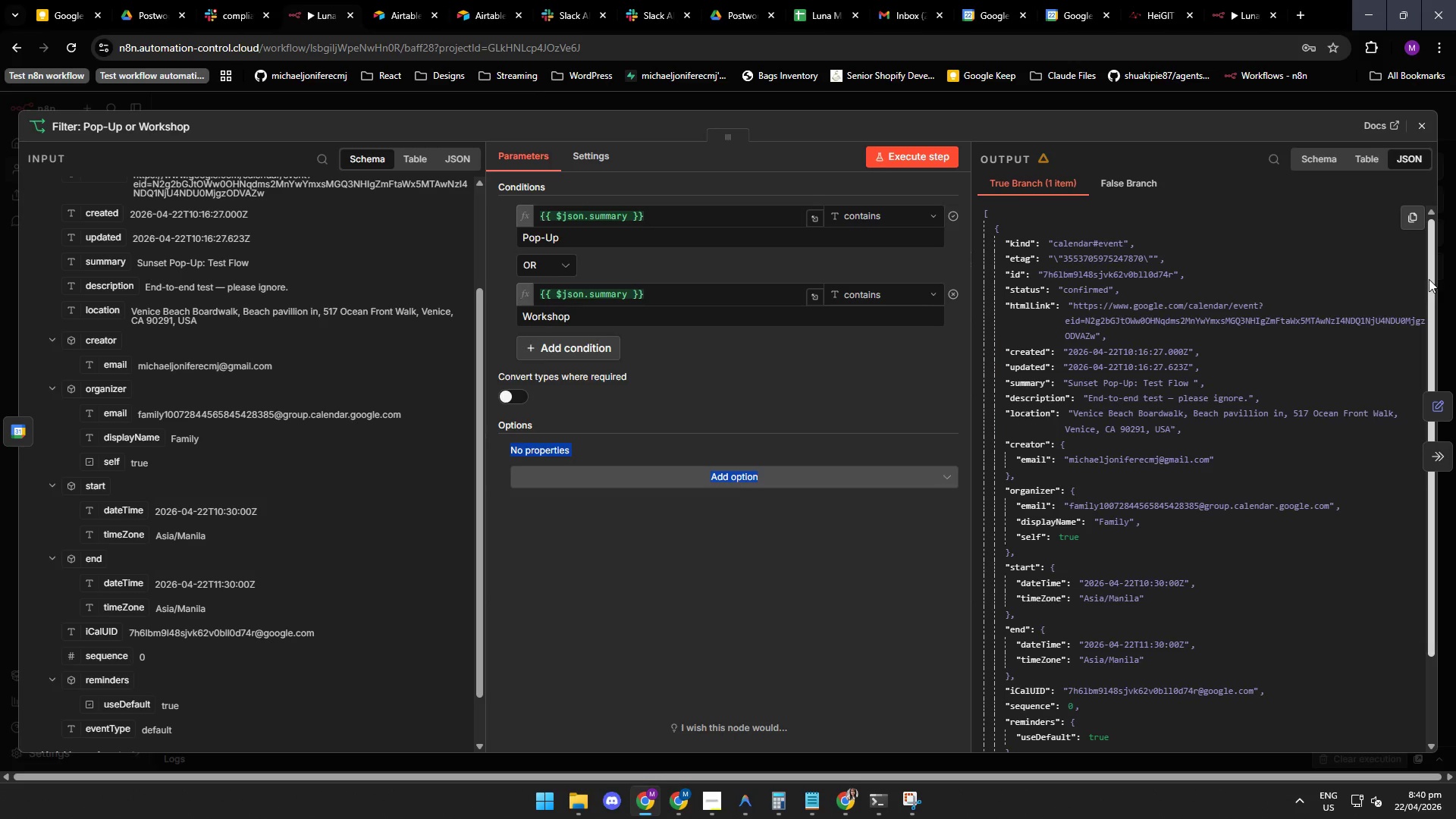 
left_click_drag(start_coordinate=[1433, 277], to_coordinate=[1423, 365])
 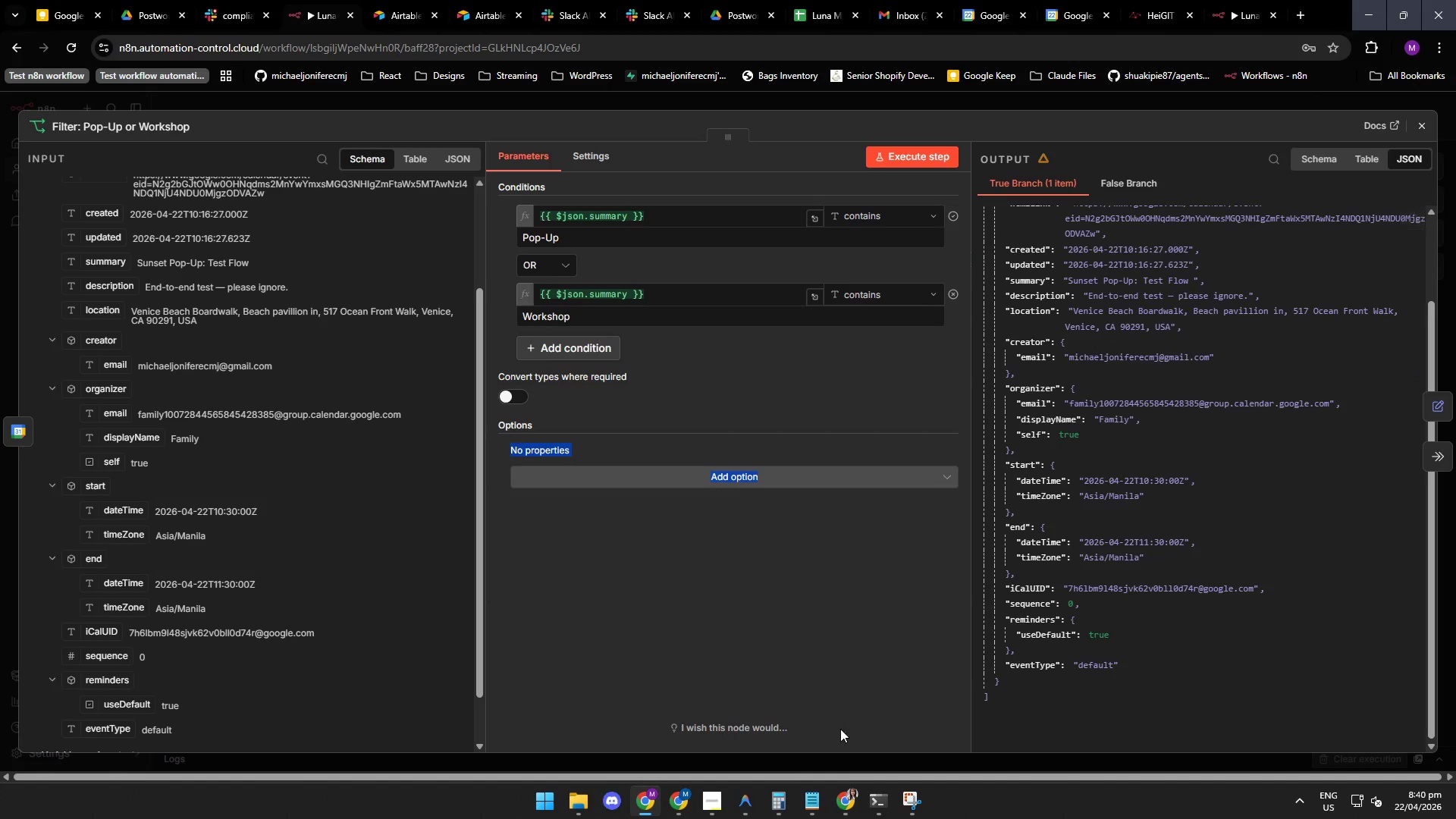 
left_click([745, 792])
 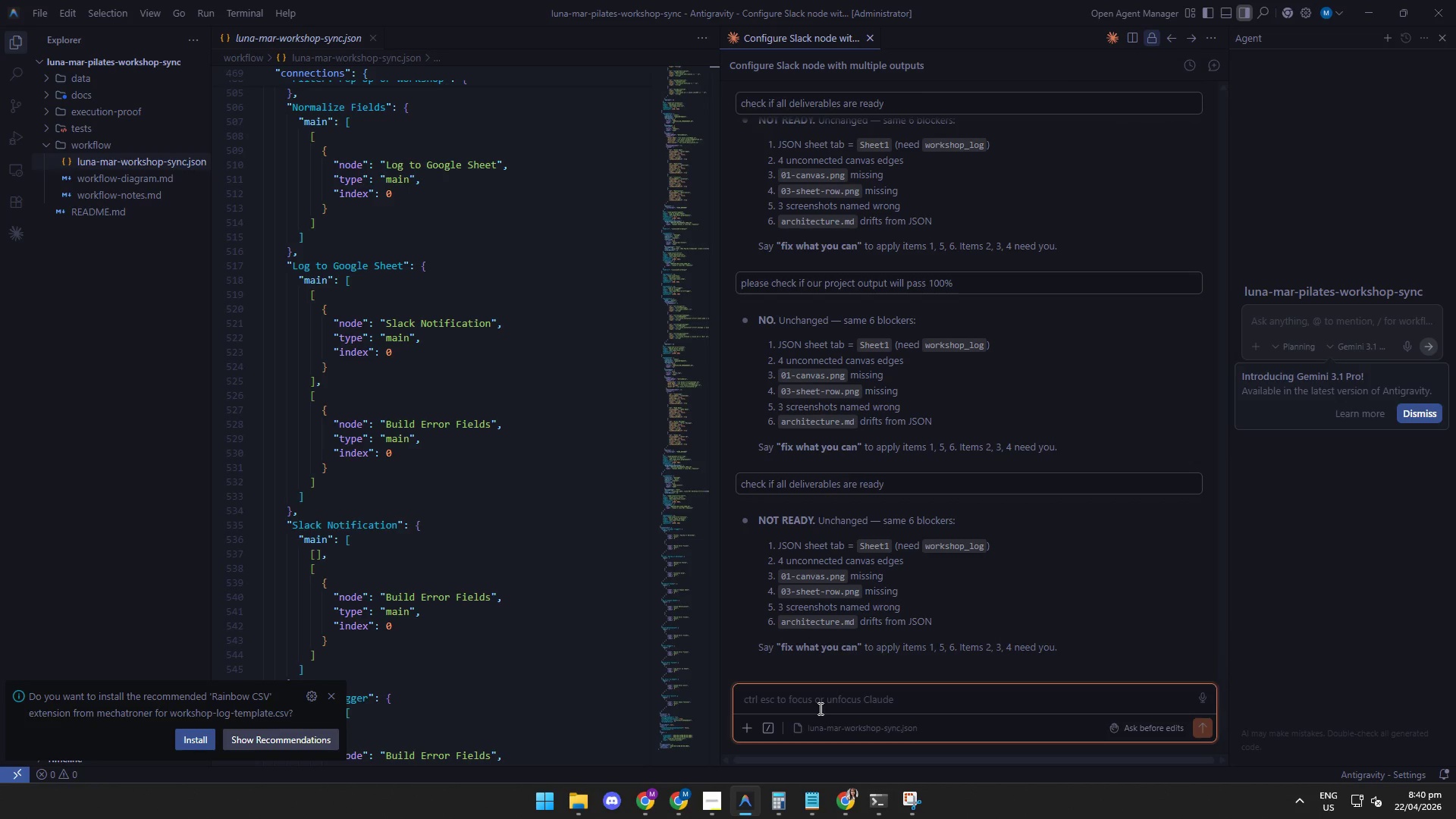 
wait(15.16)
 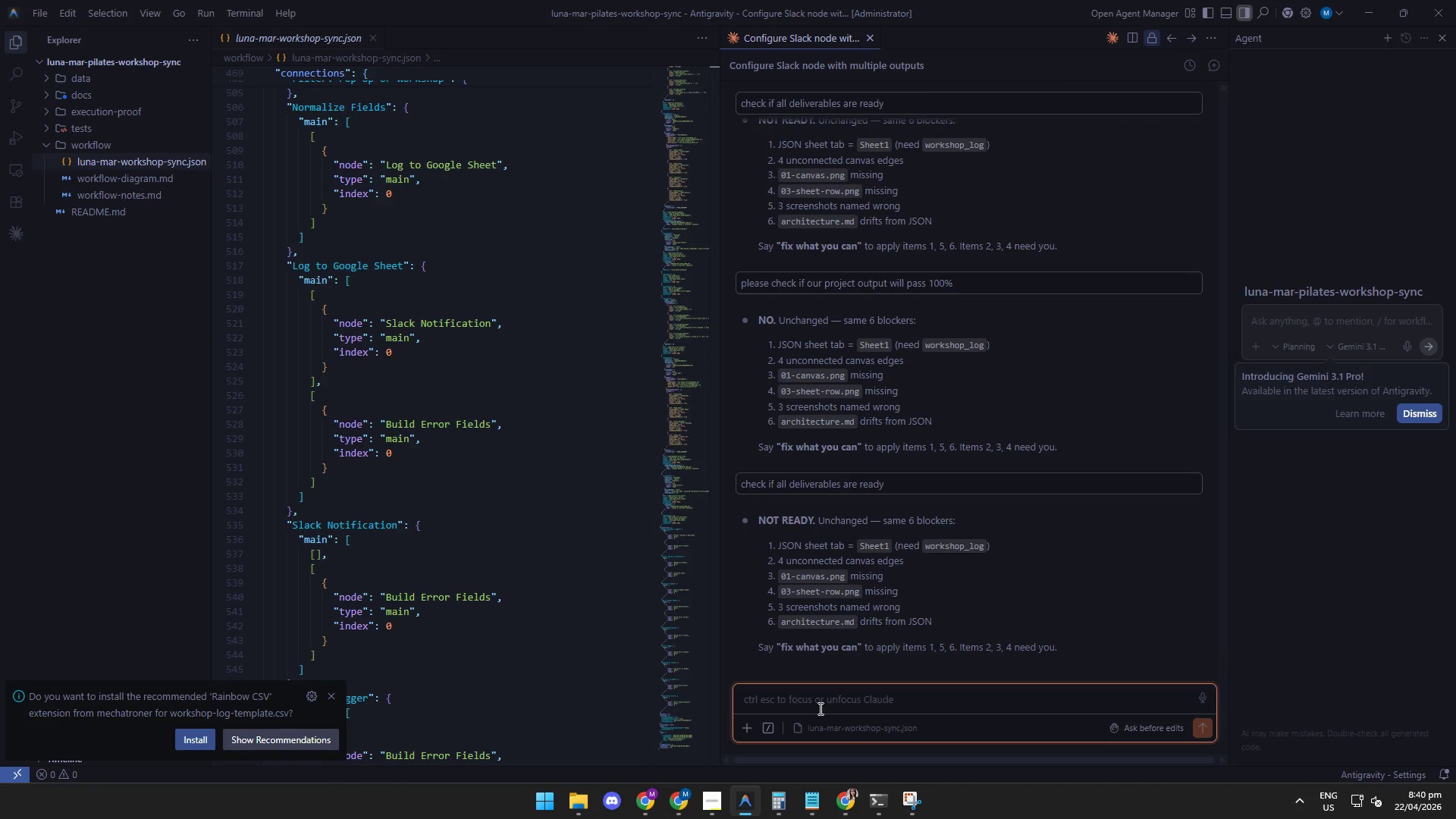 
left_click([651, 810])
 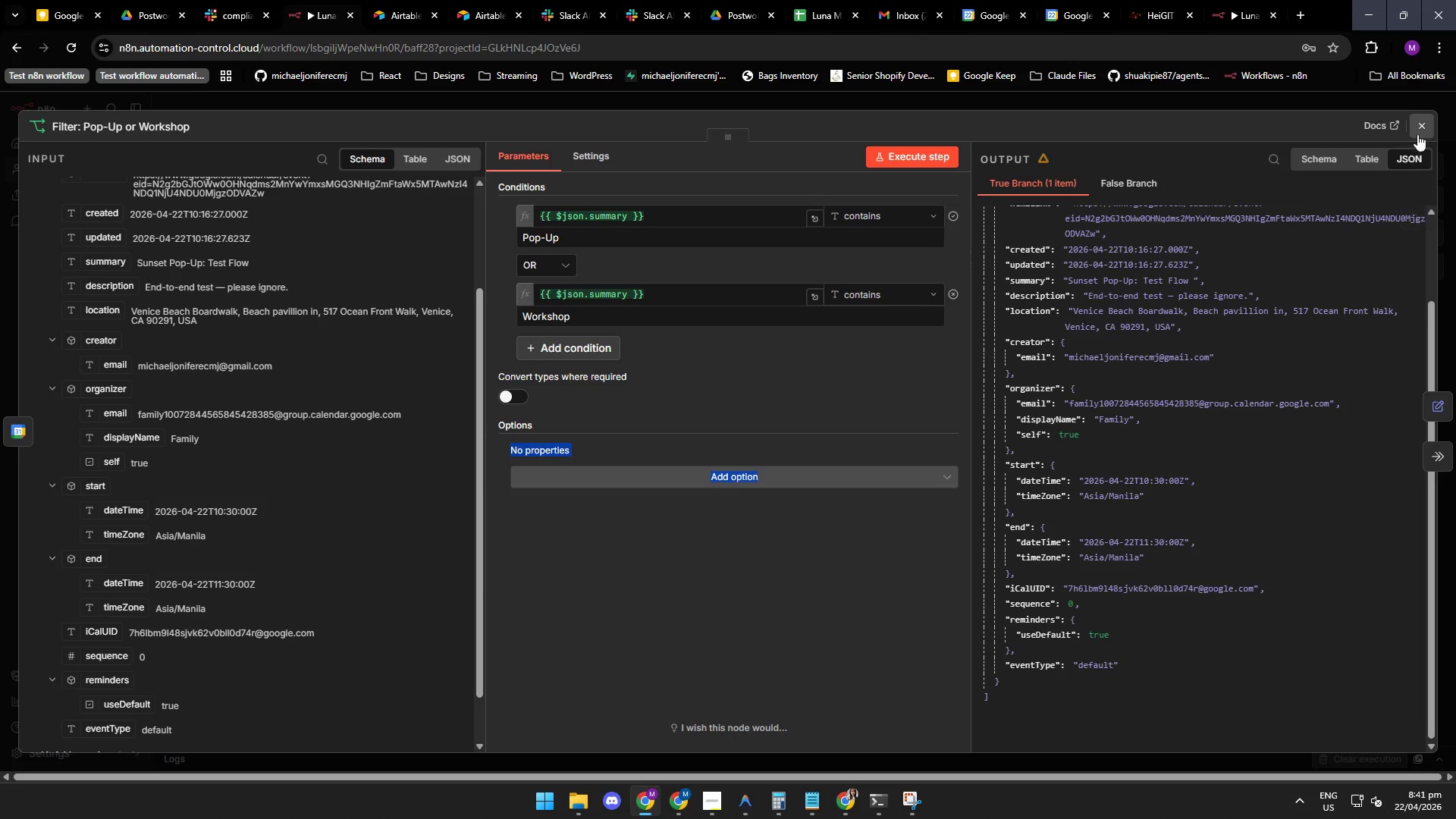 
left_click([1423, 129])
 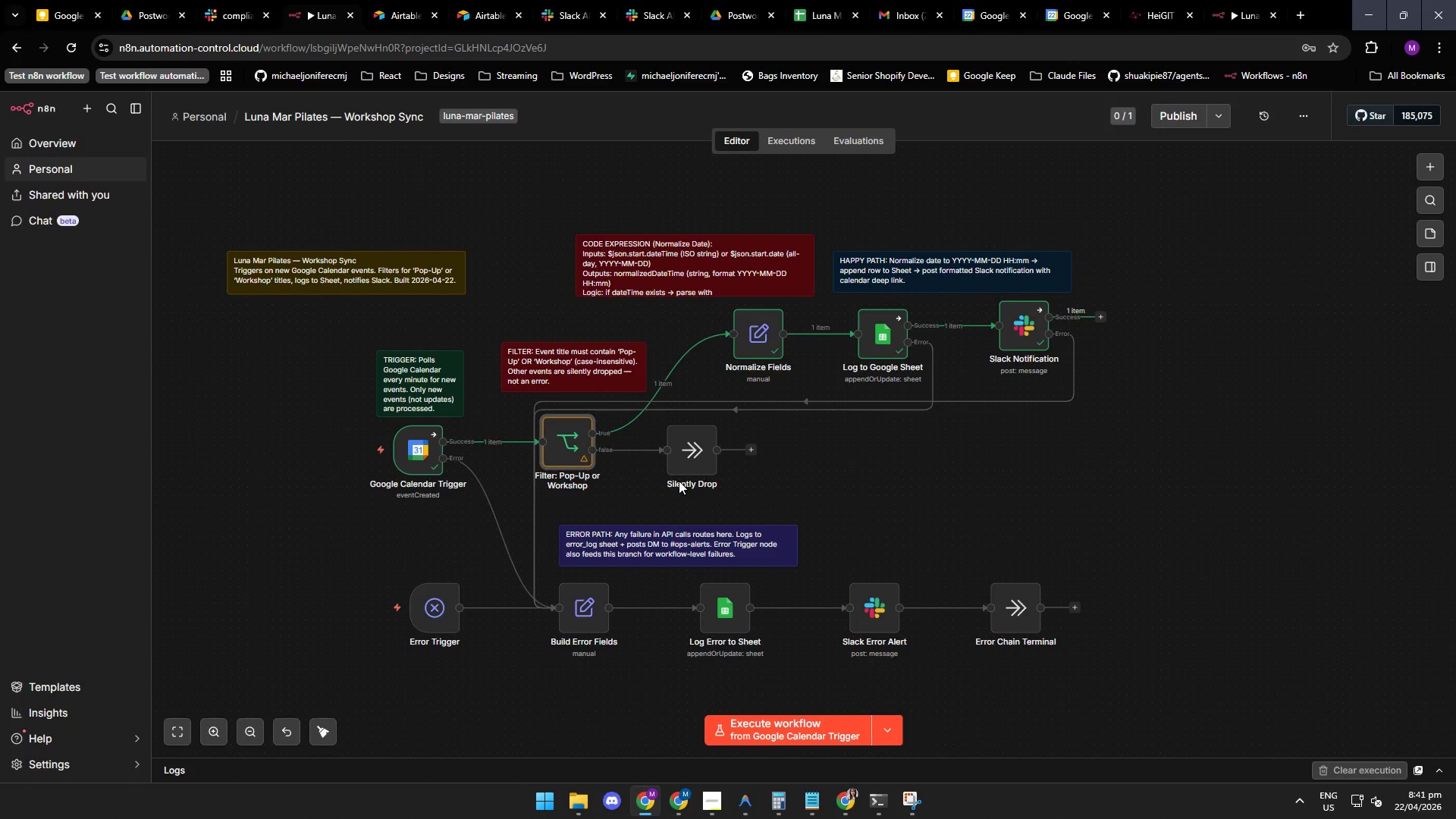 
wait(7.11)
 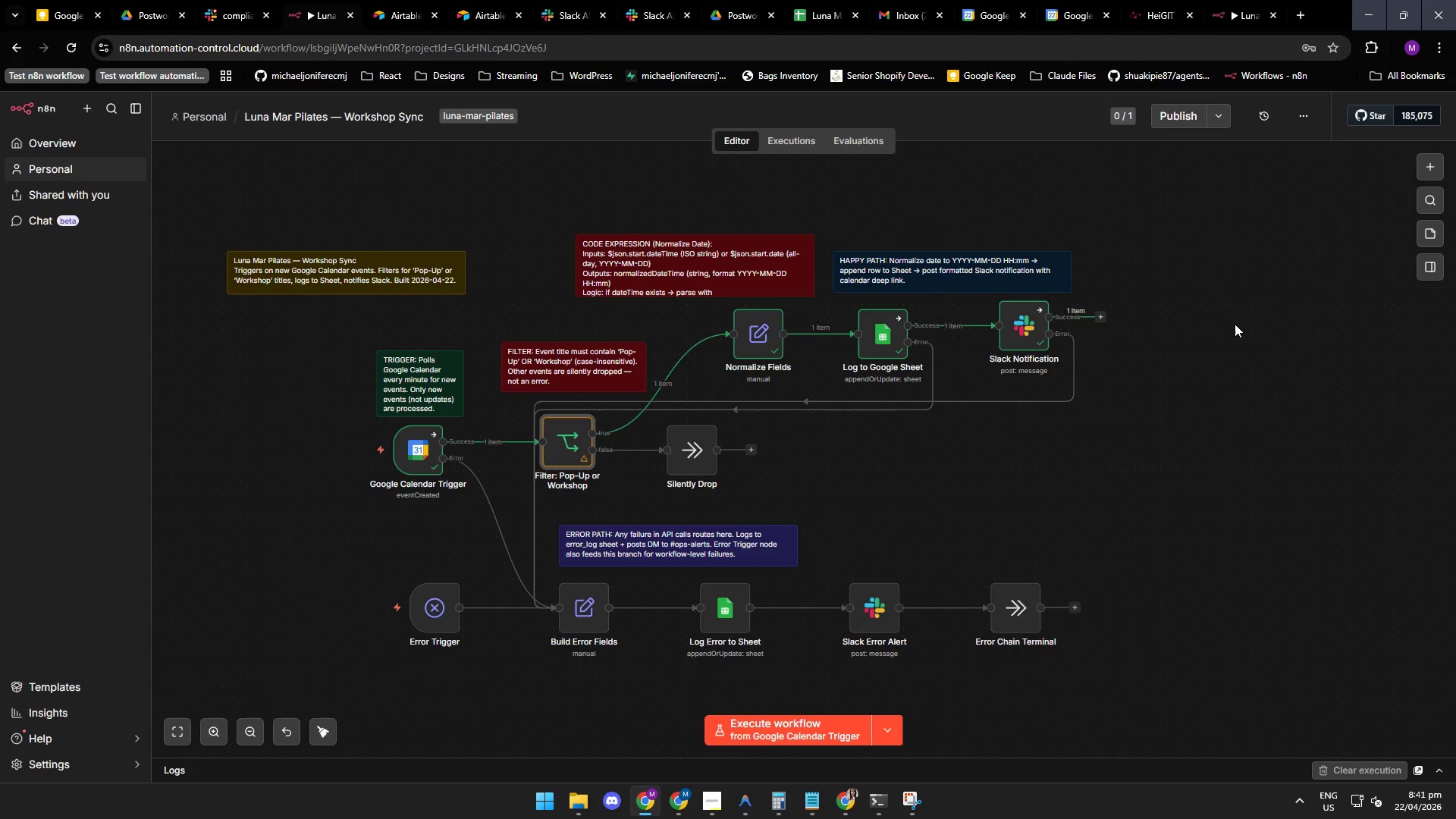 
double_click([587, 606])
 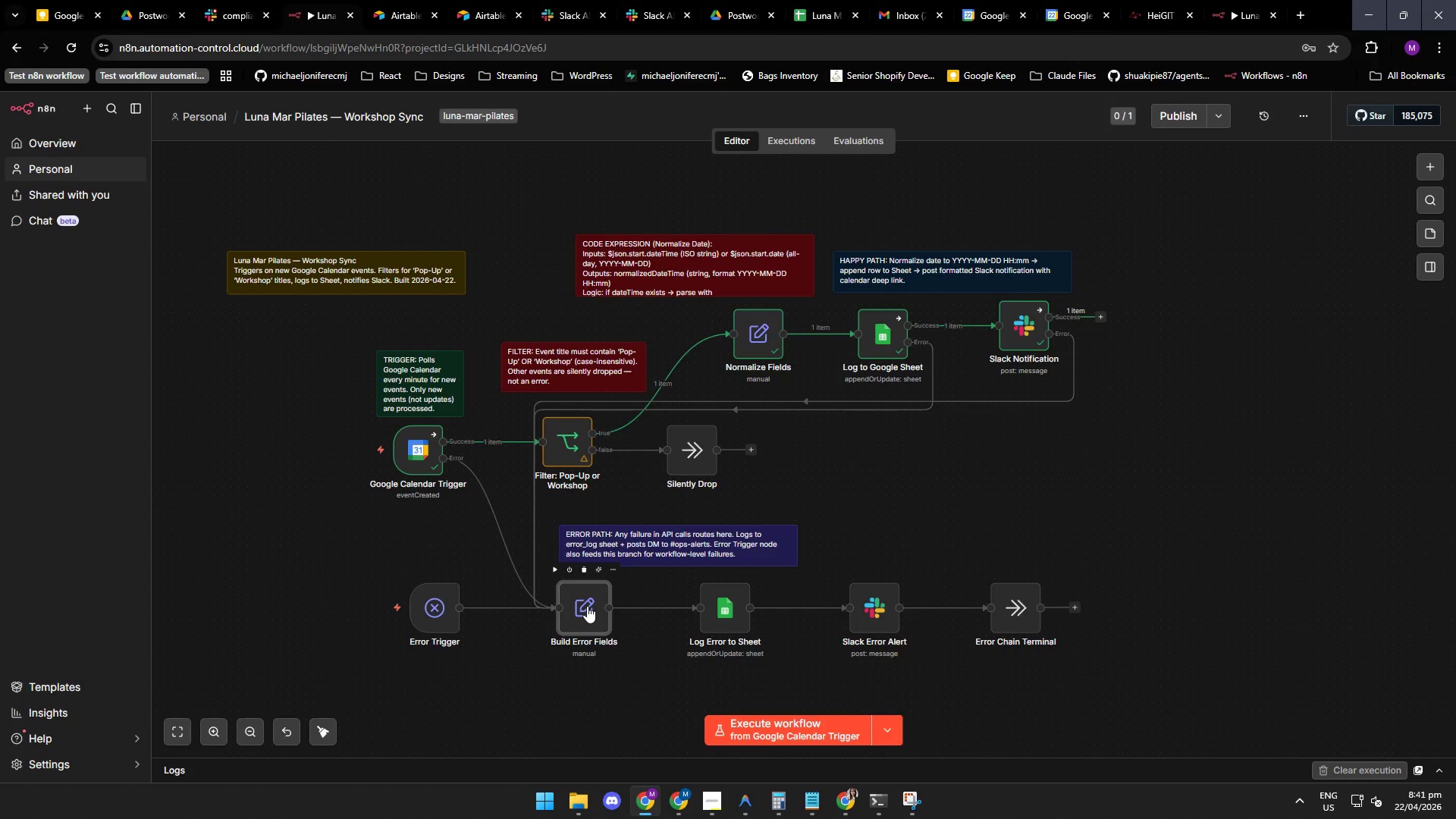 
triple_click([587, 606])
 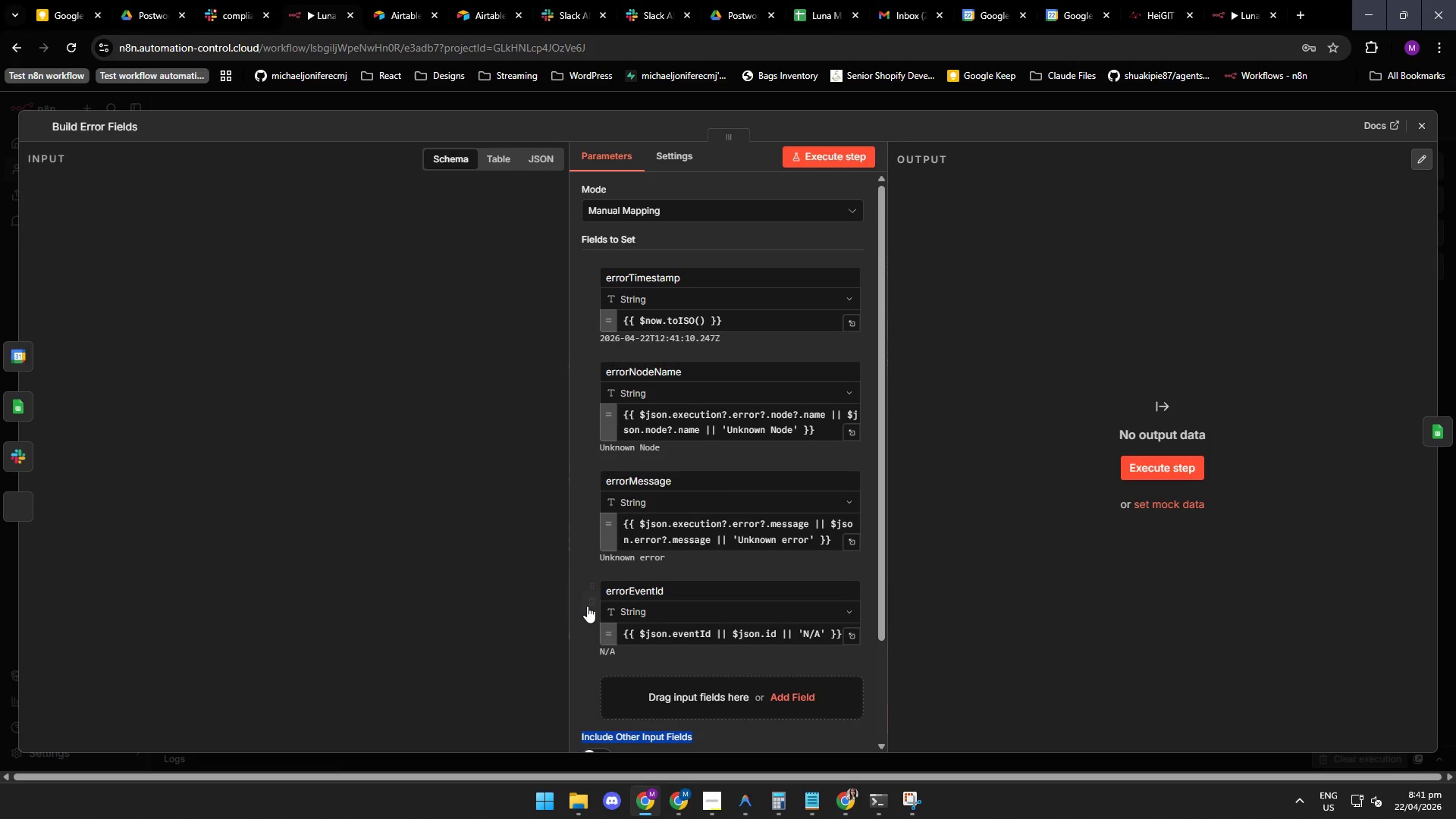 
triple_click([587, 606])
 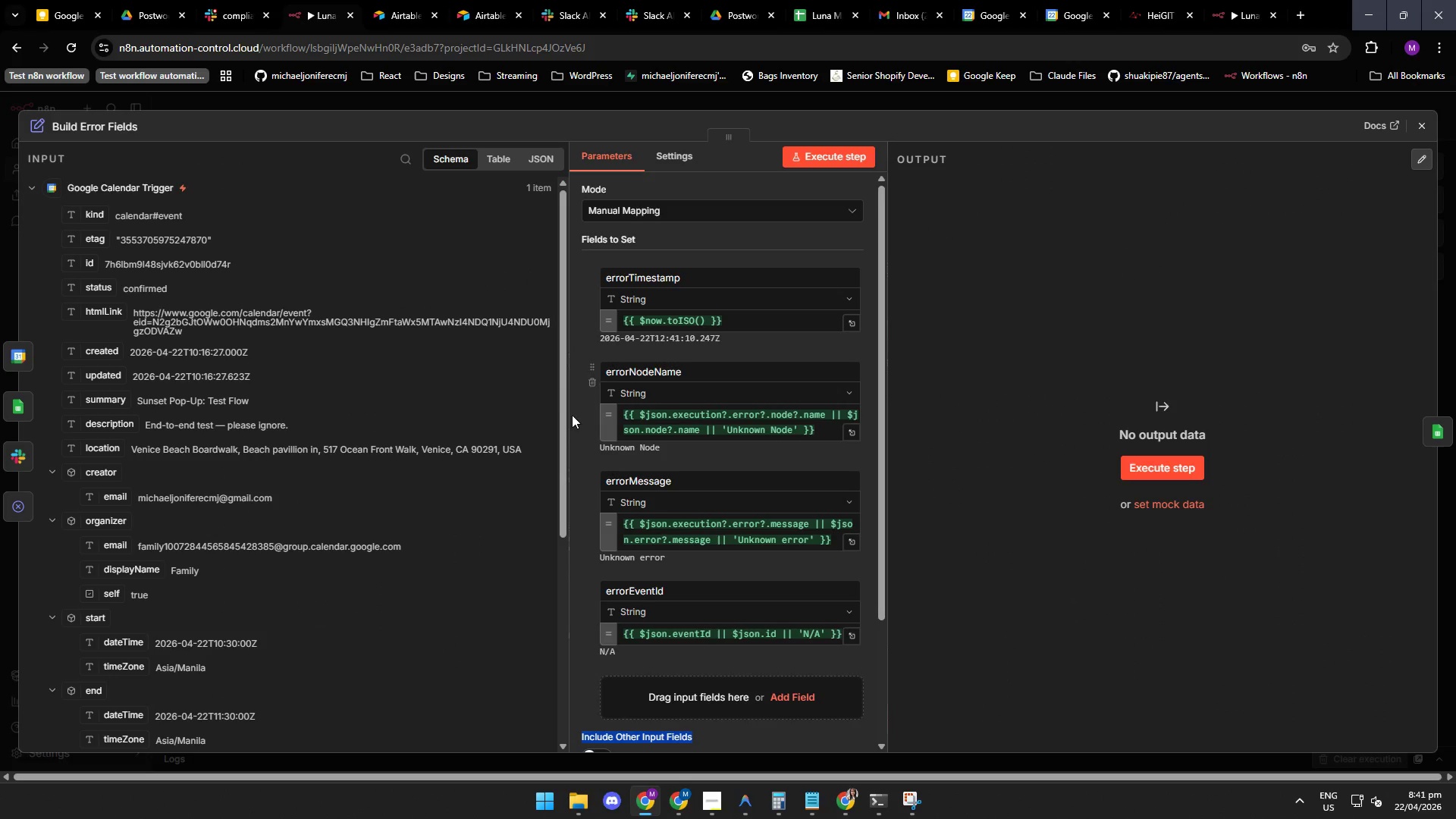 
left_click_drag(start_coordinate=[564, 406], to_coordinate=[565, 436])
 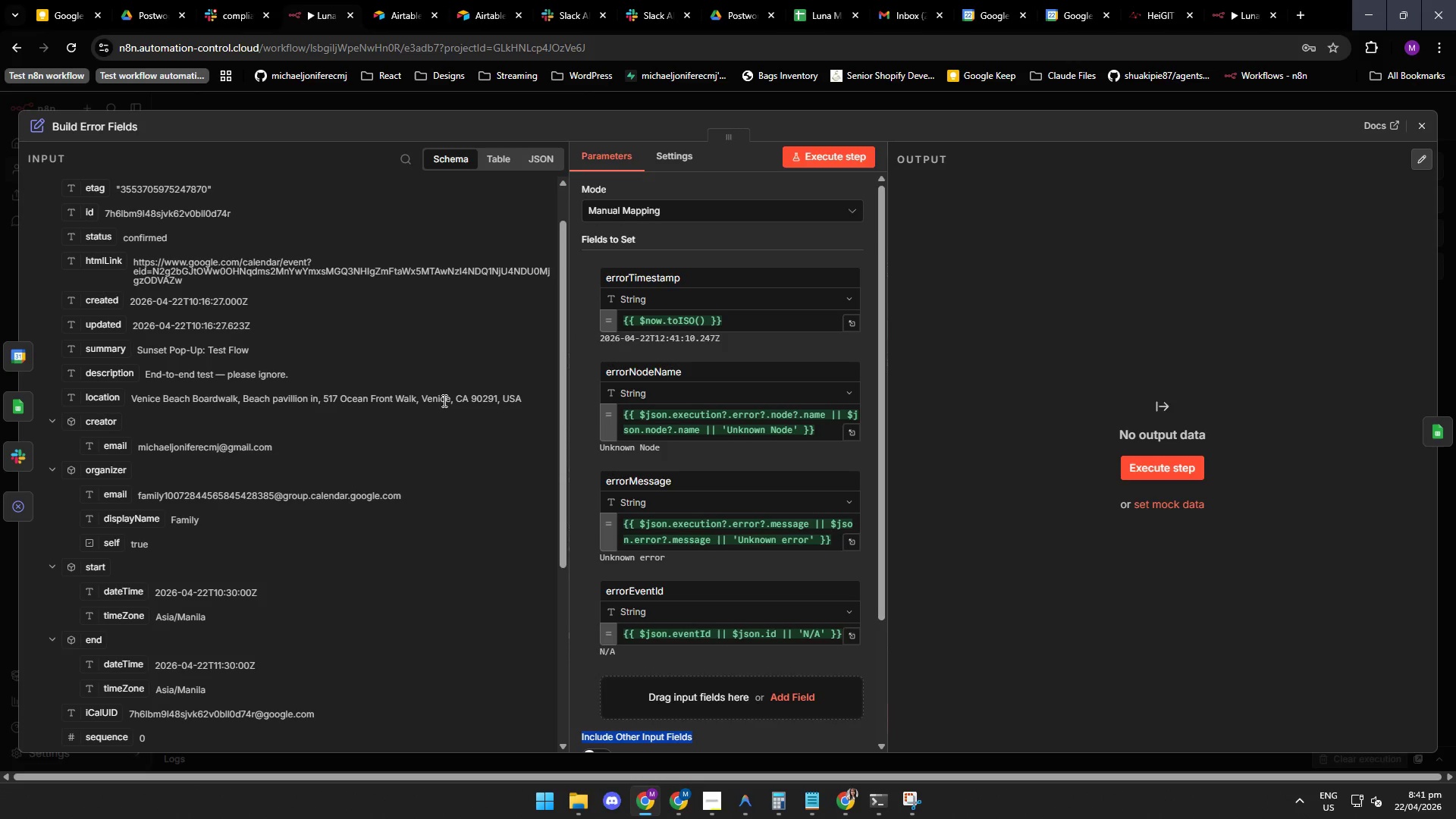 
wait(8.34)
 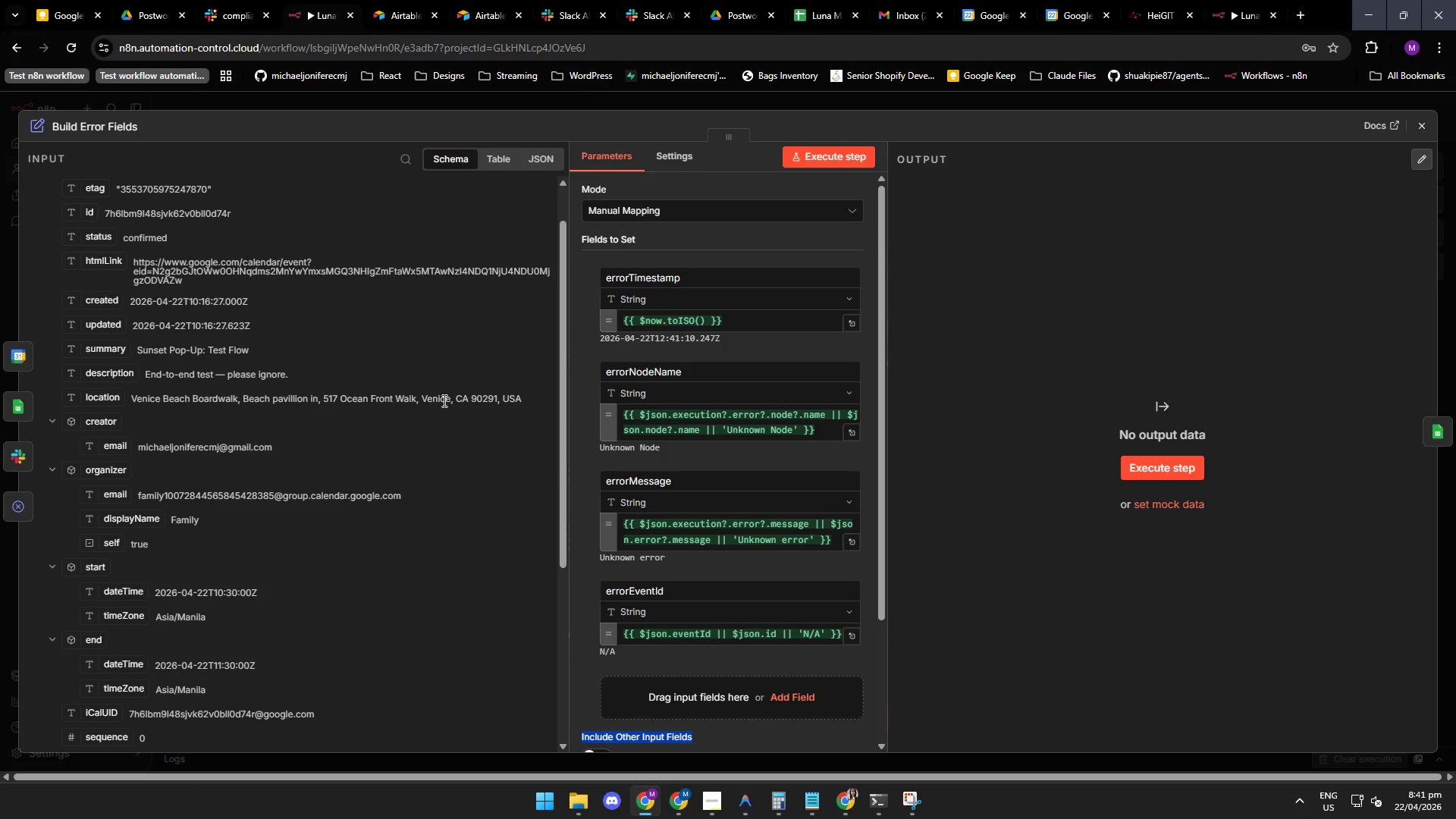 
left_click([715, 799])